 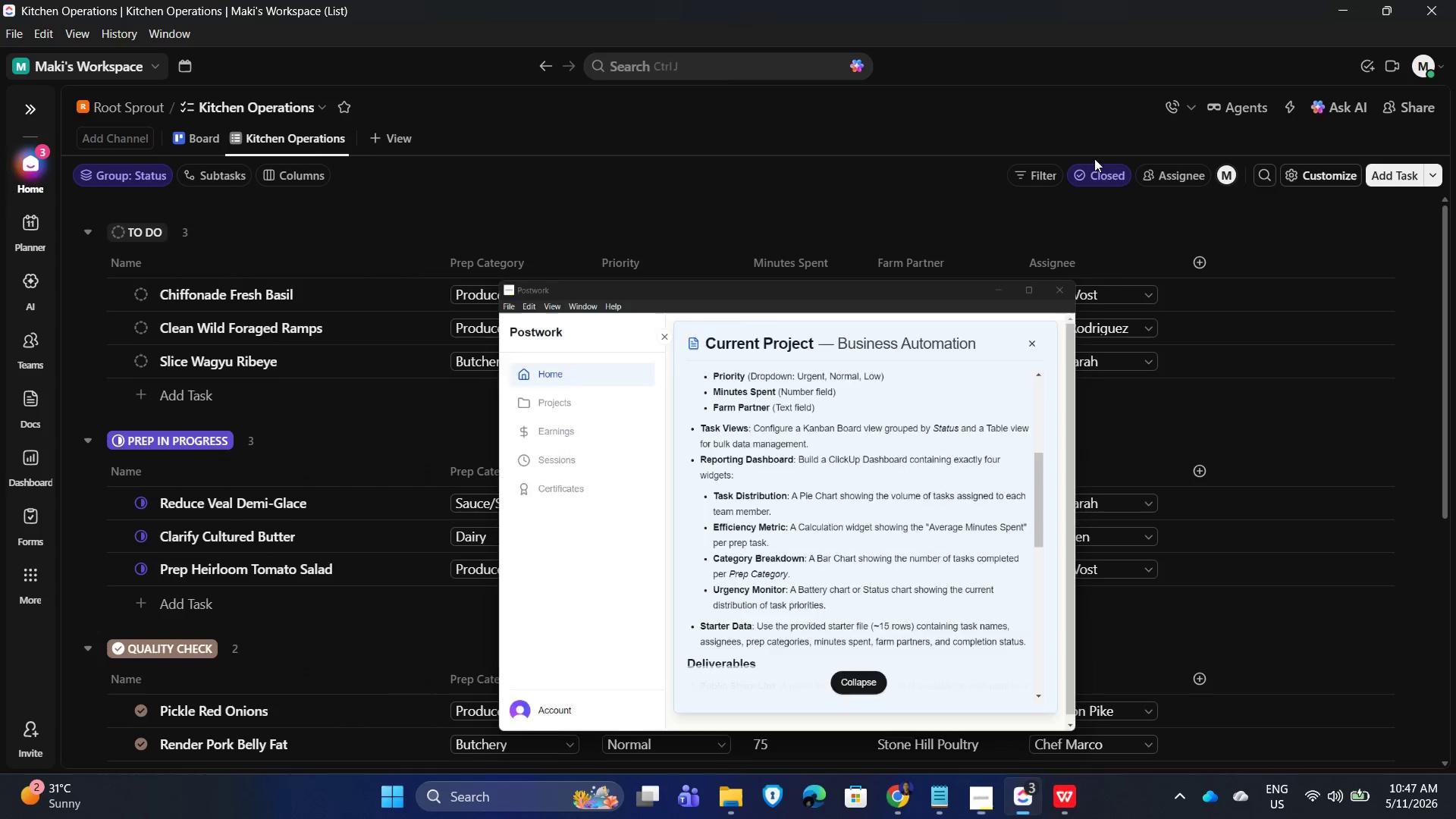 
mouse_move([1158, 267])
 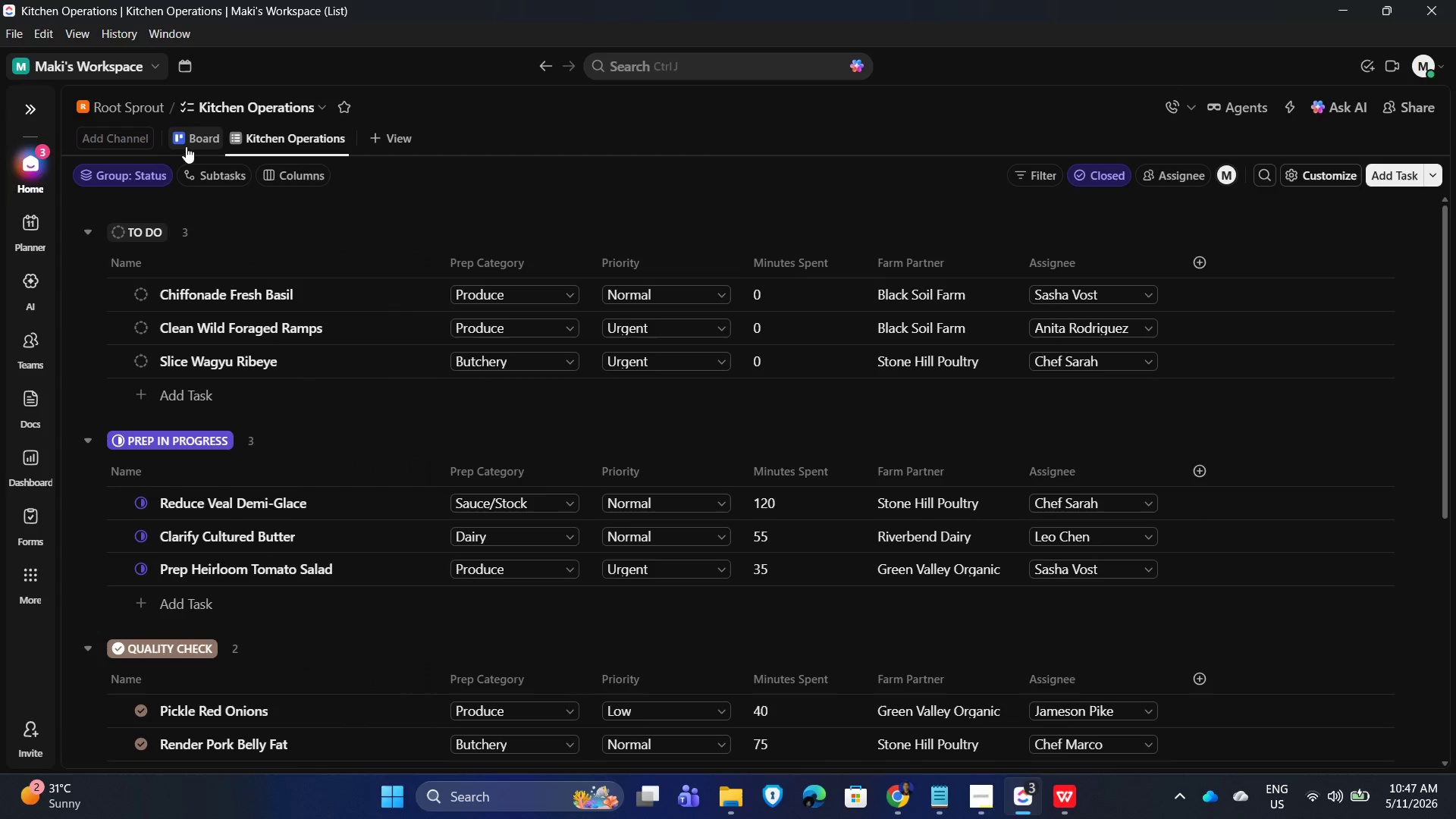 
left_click([186, 140])
 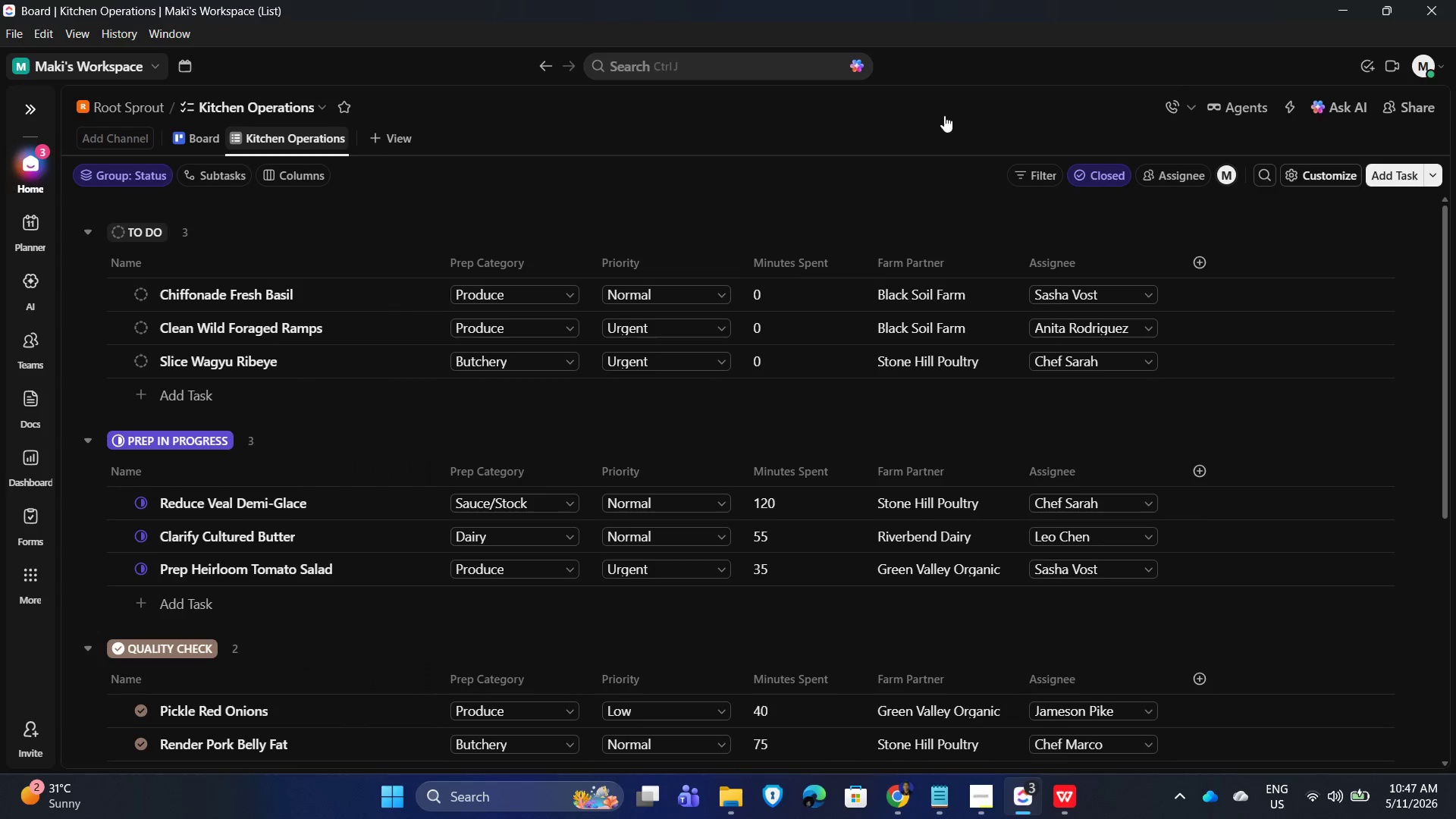 
mouse_move([916, 150])
 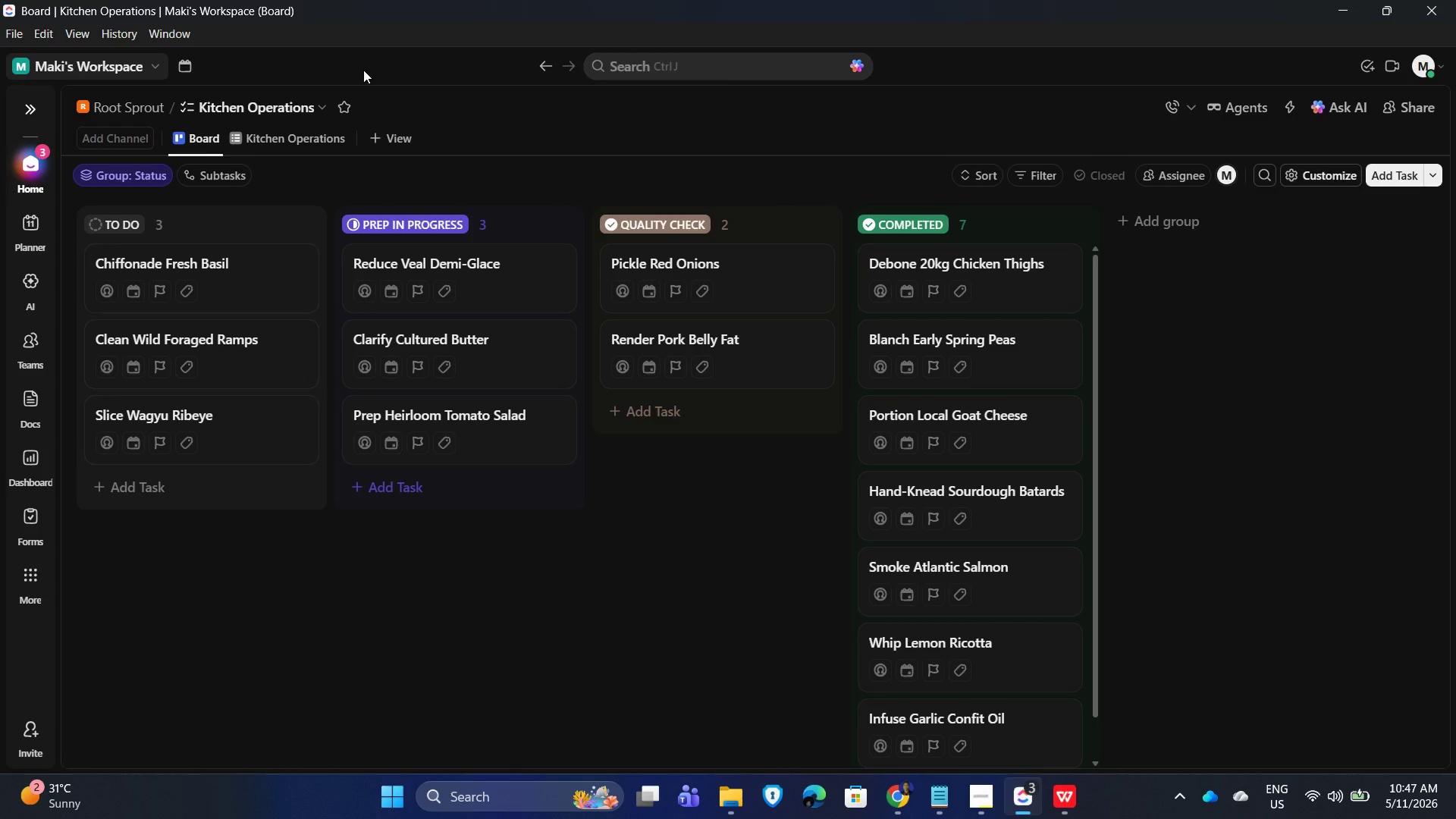 
wait(5.85)
 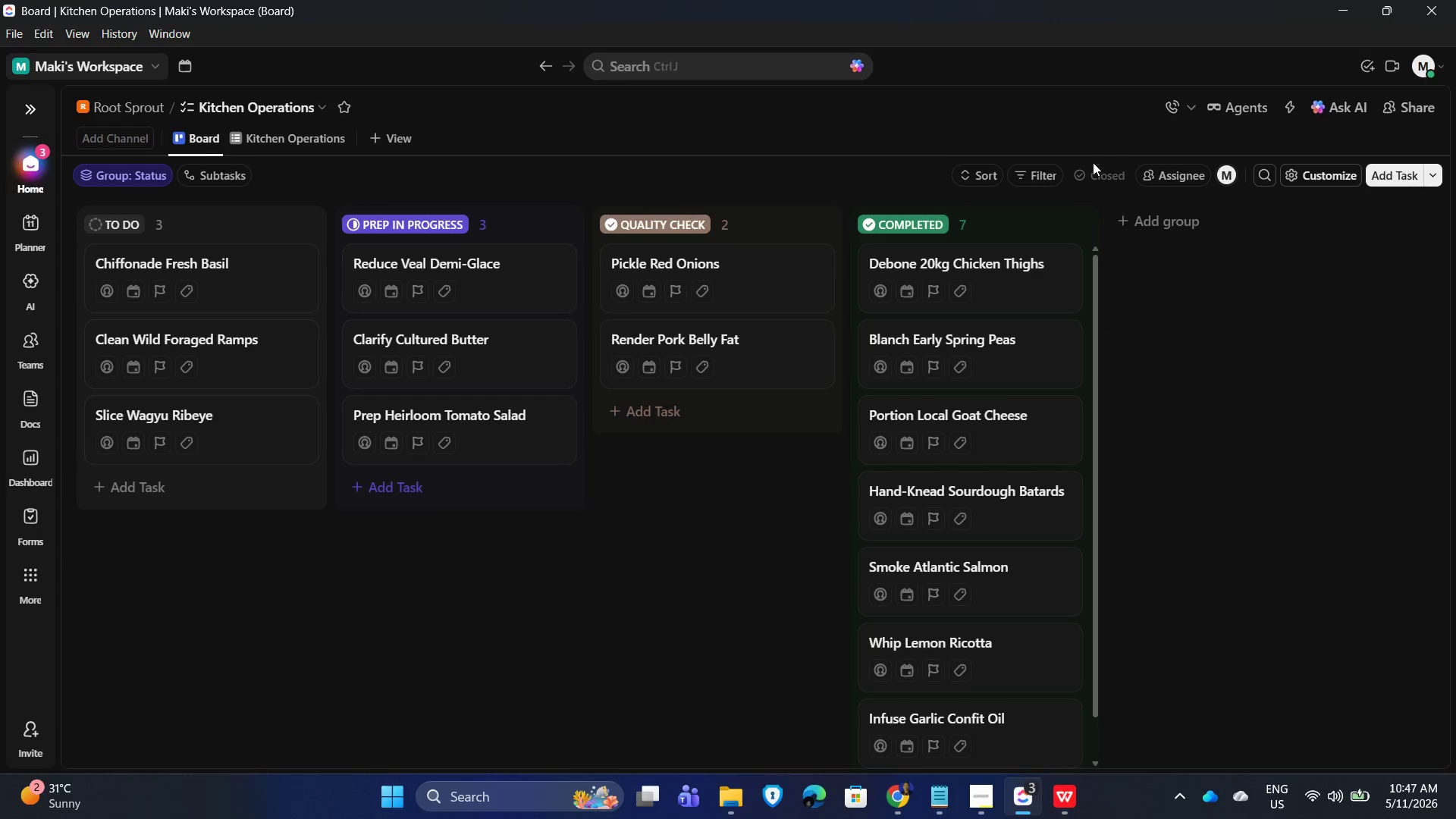 
left_click([189, 144])
 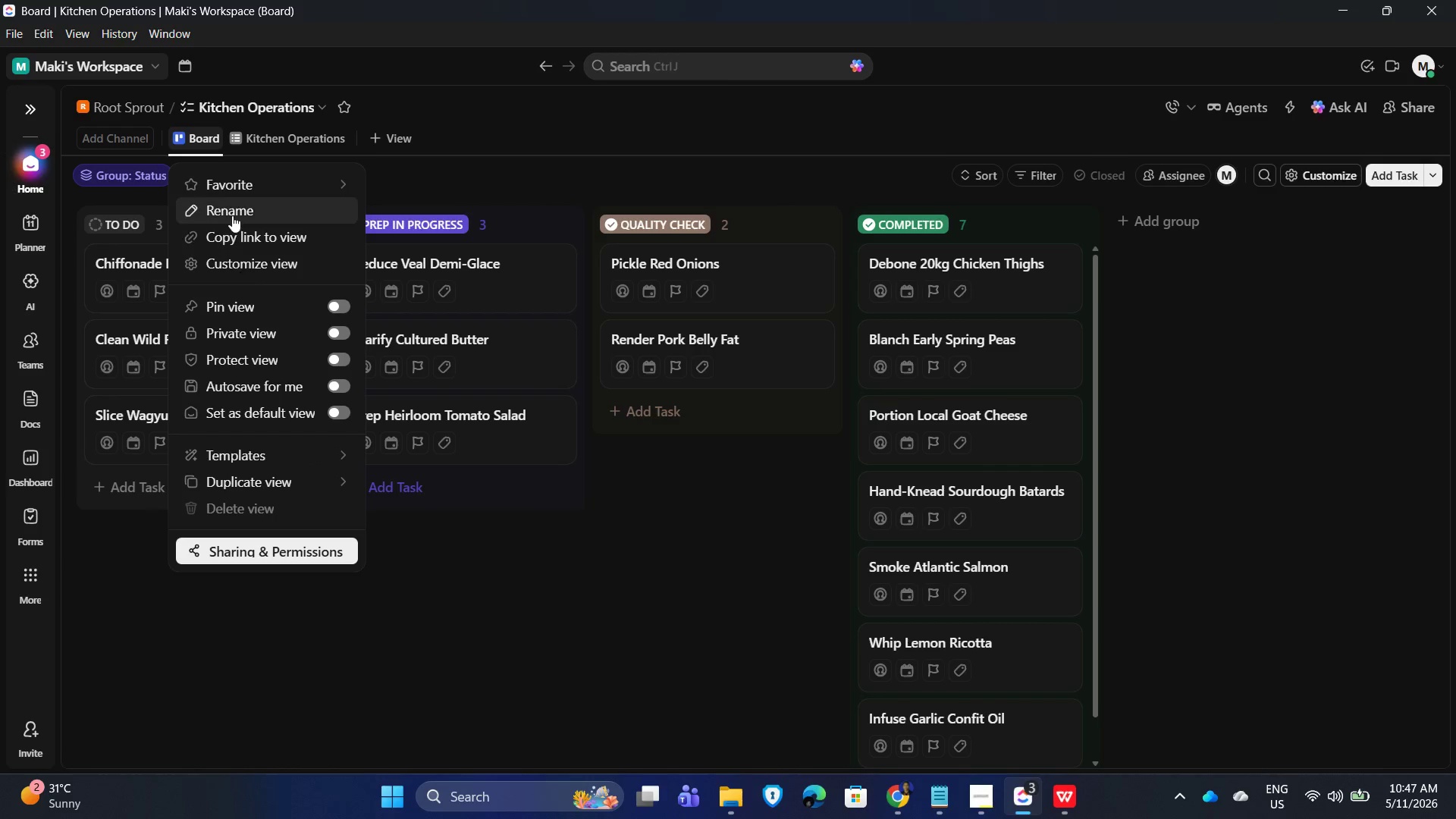 
left_click([232, 213])
 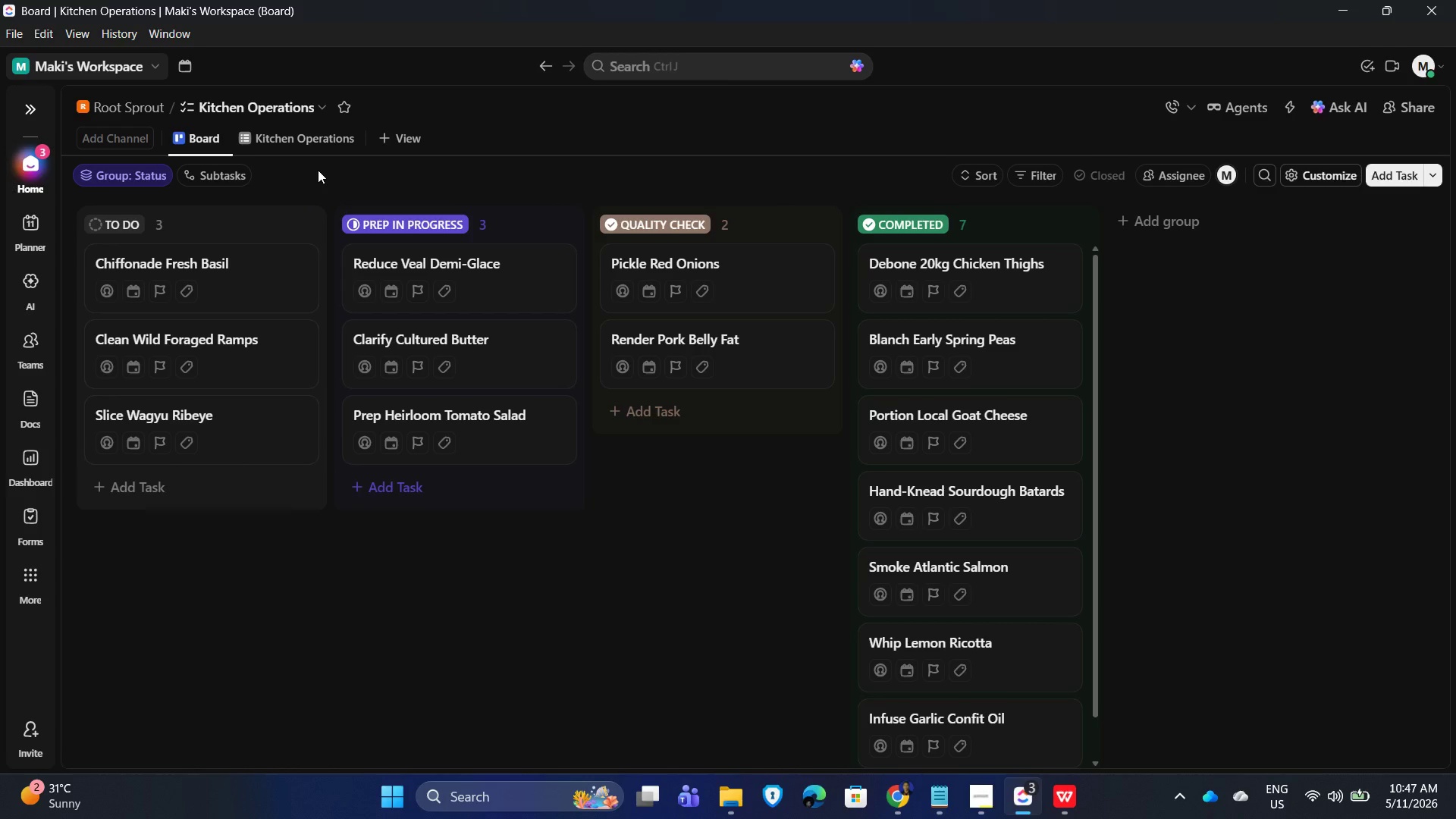 
key(ArrowLeft)
 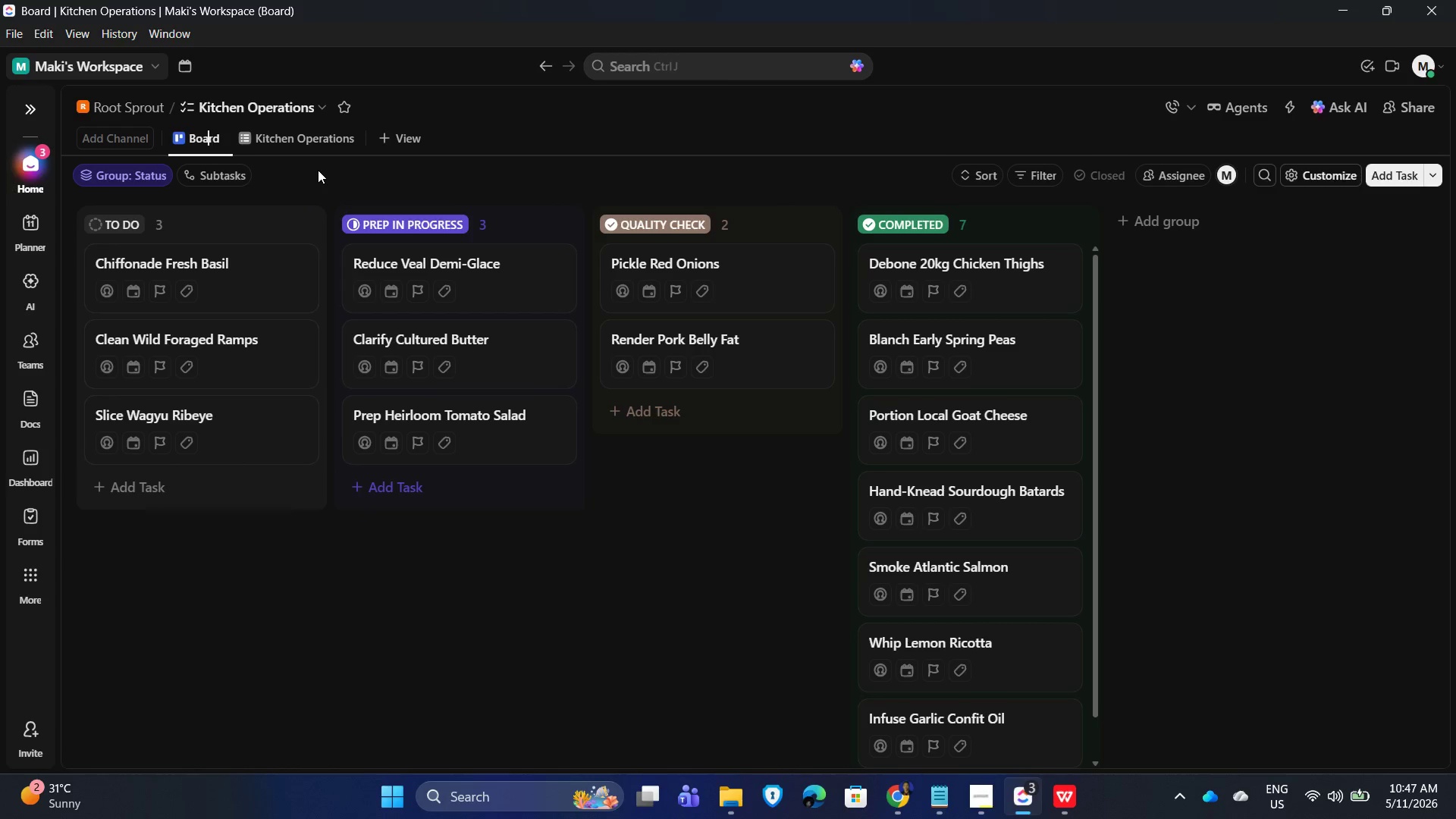 
key(ArrowLeft)
 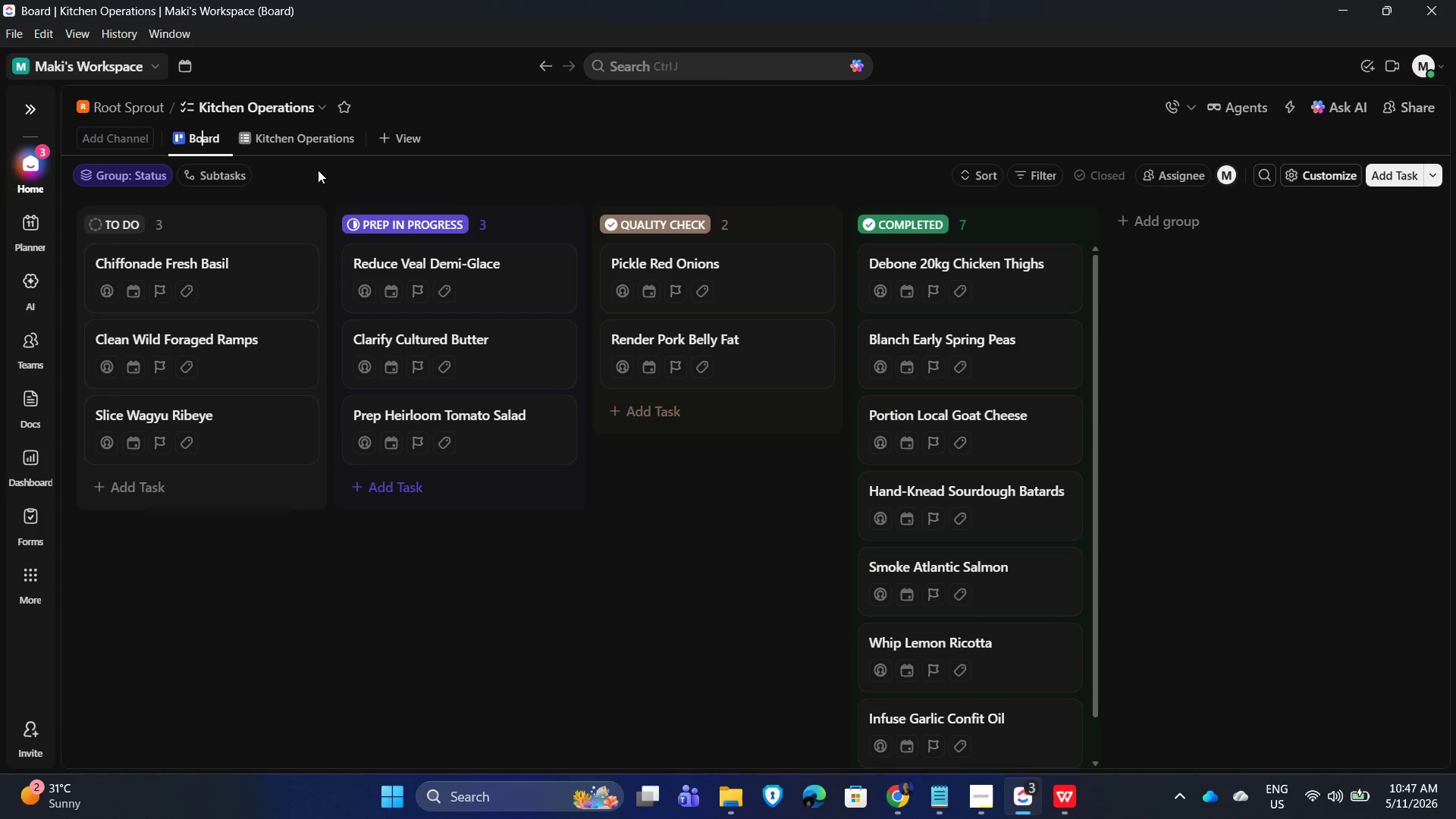 
key(ArrowLeft)
 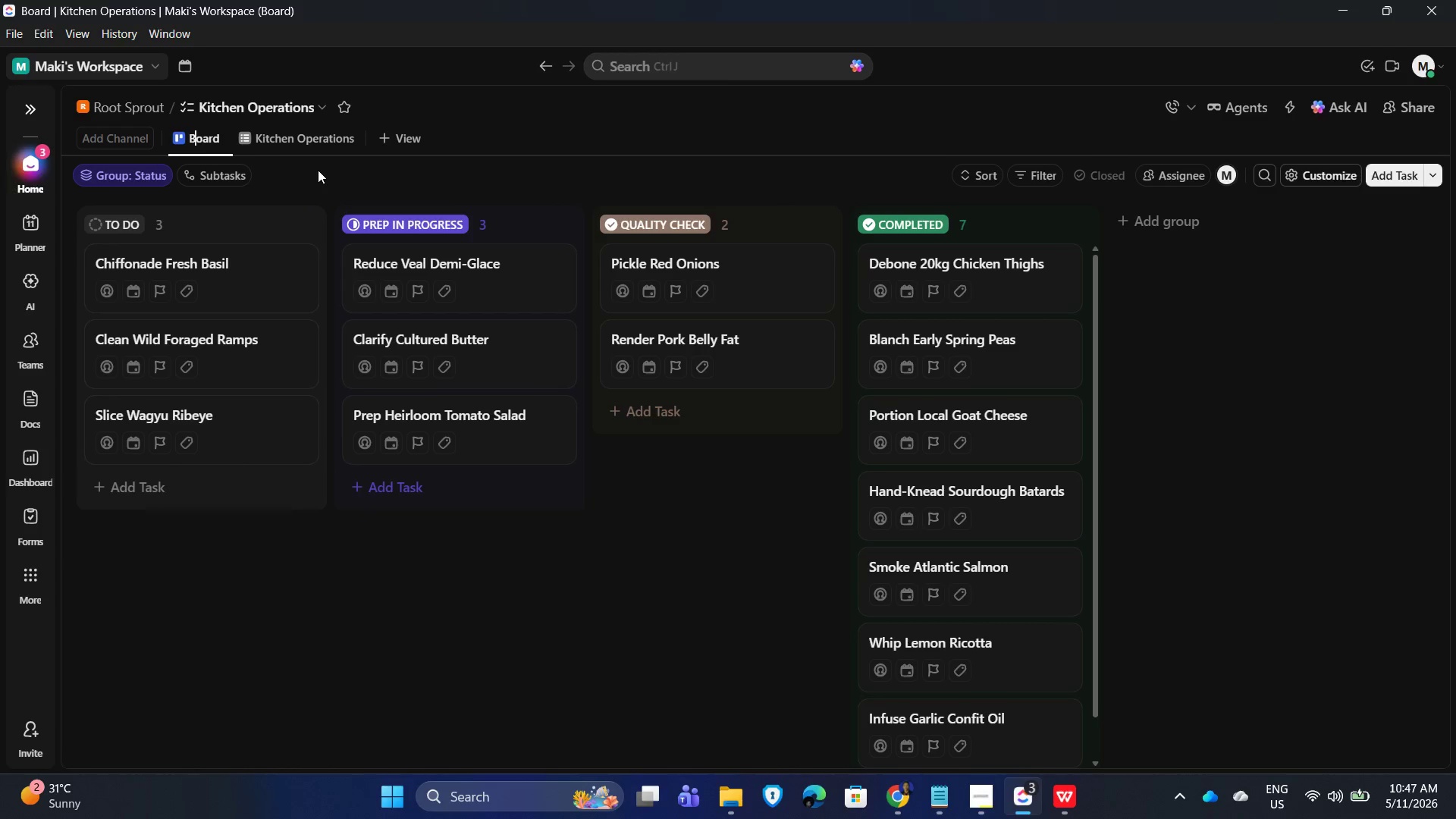 
key(ArrowLeft)
 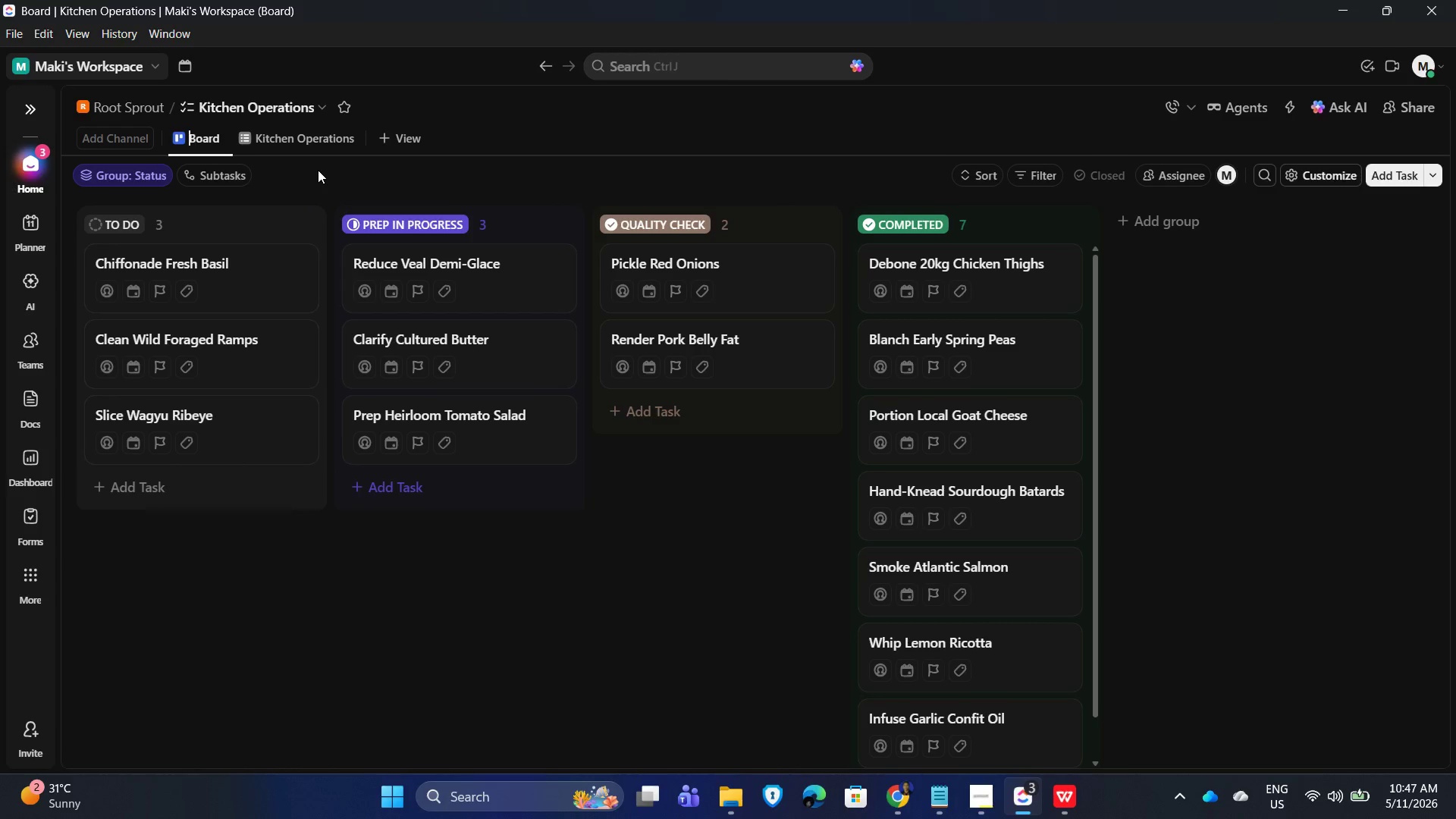 
key(ArrowLeft)
 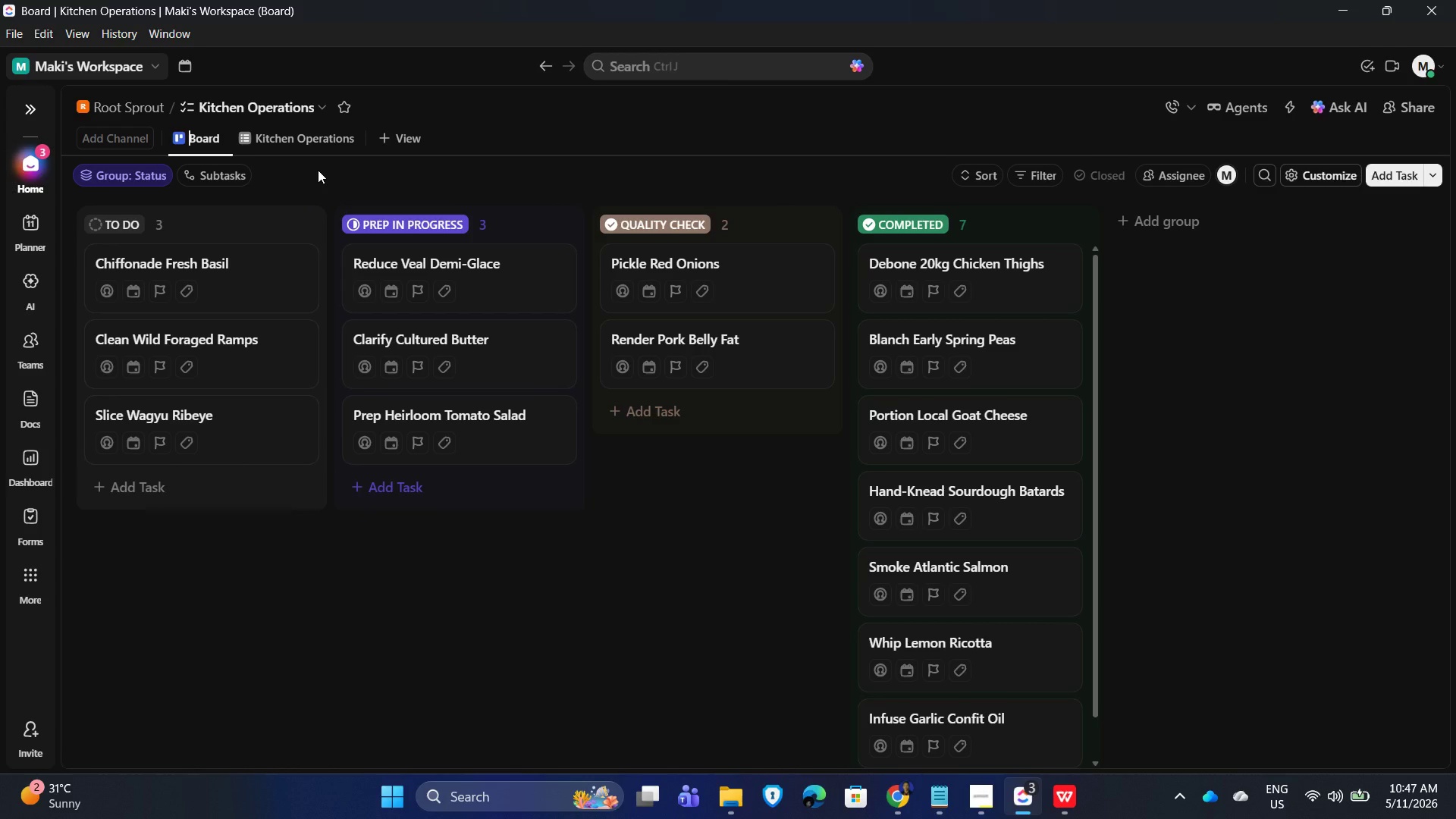 
key(ArrowLeft)
 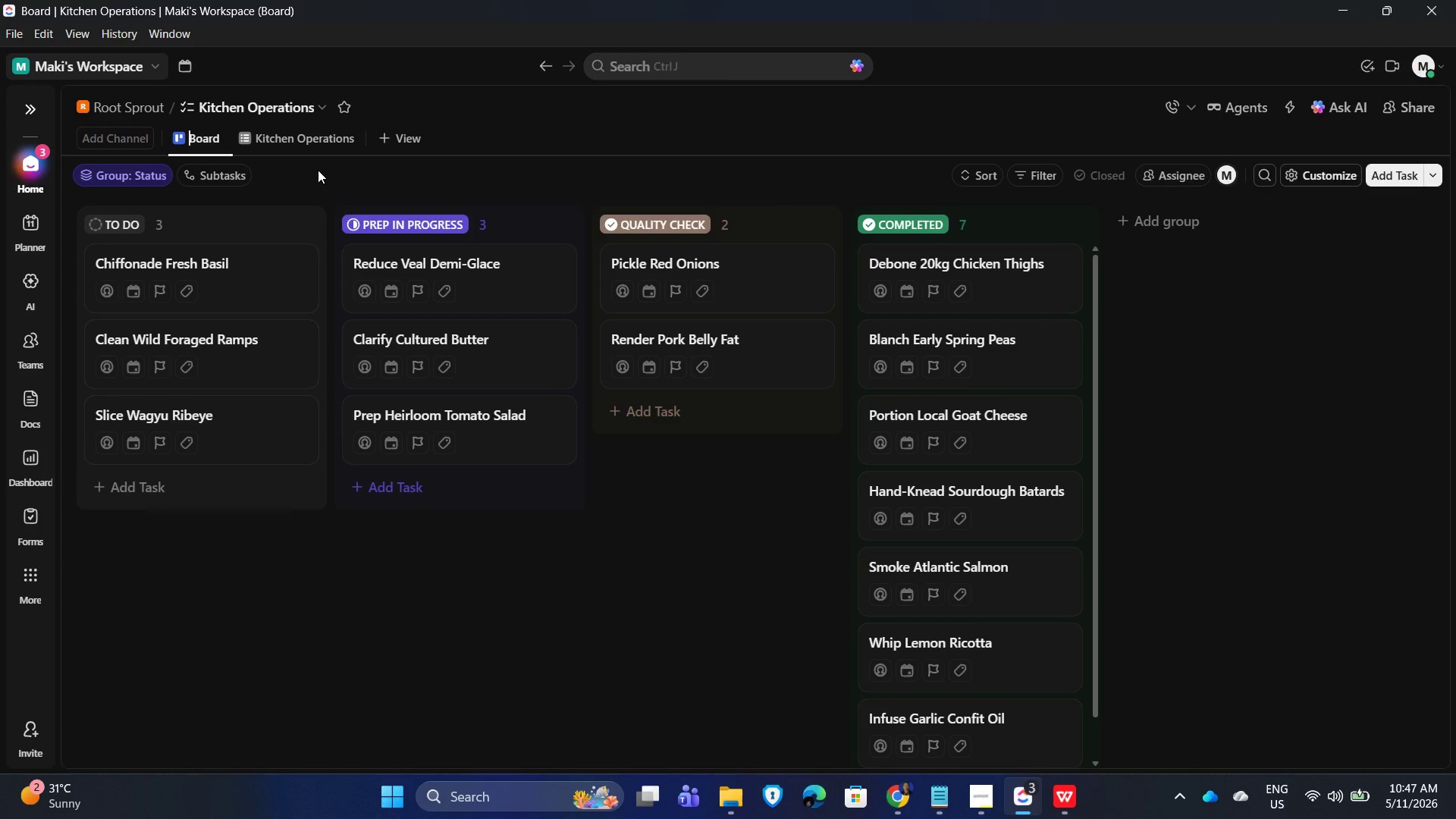 
type(Kitchen Workflow )
 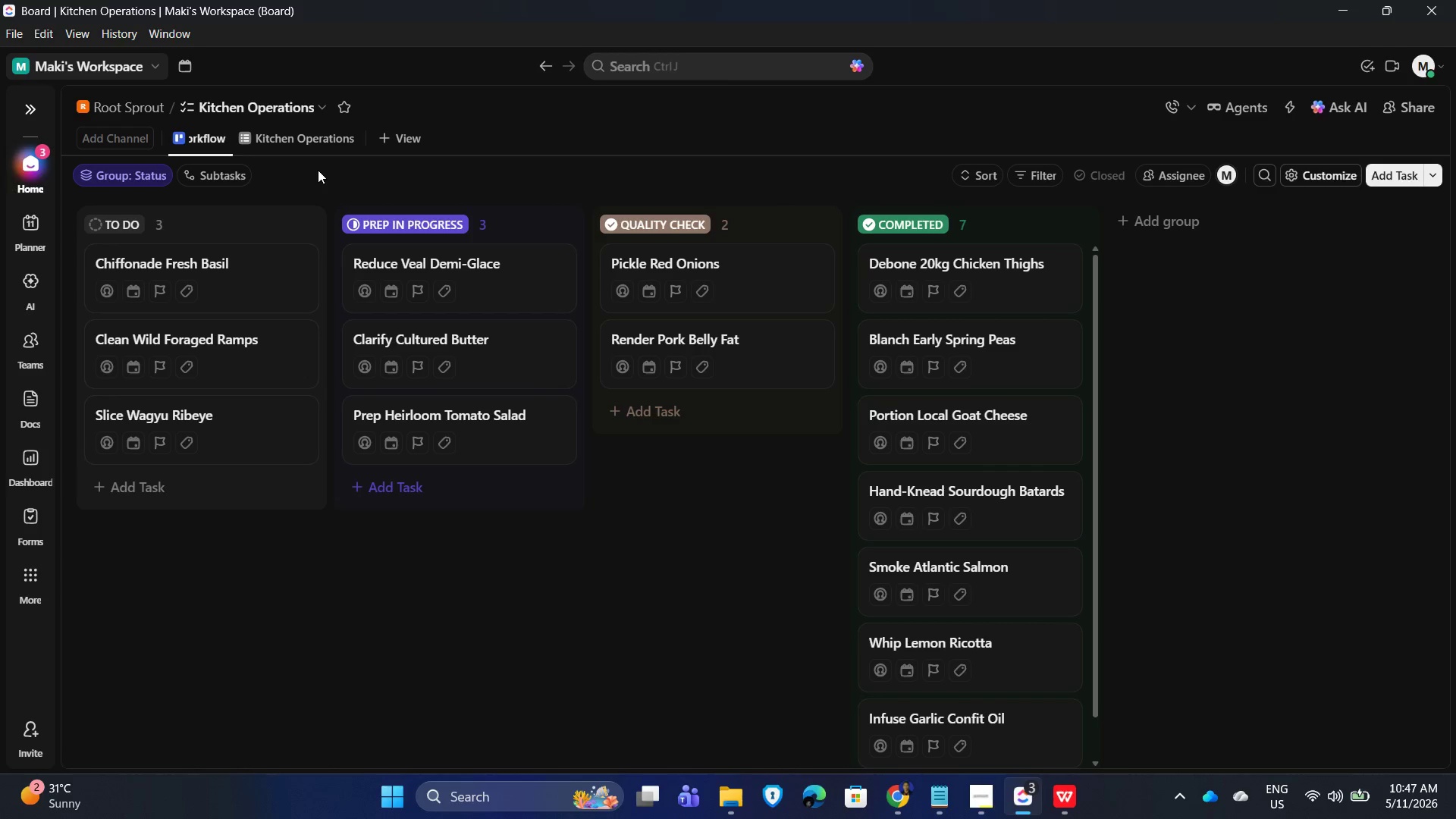 
key(Enter)
 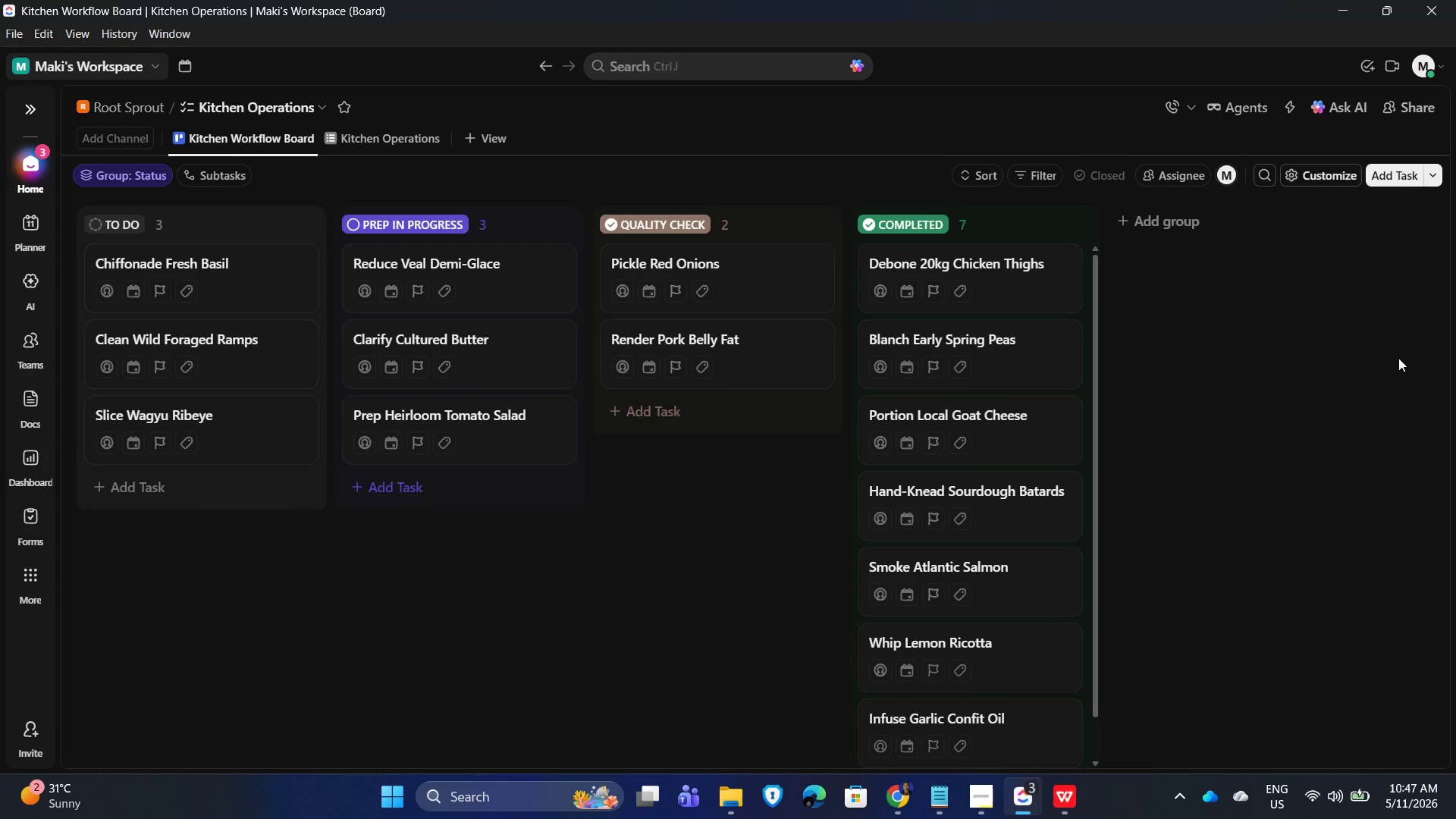 
wait(8.45)
 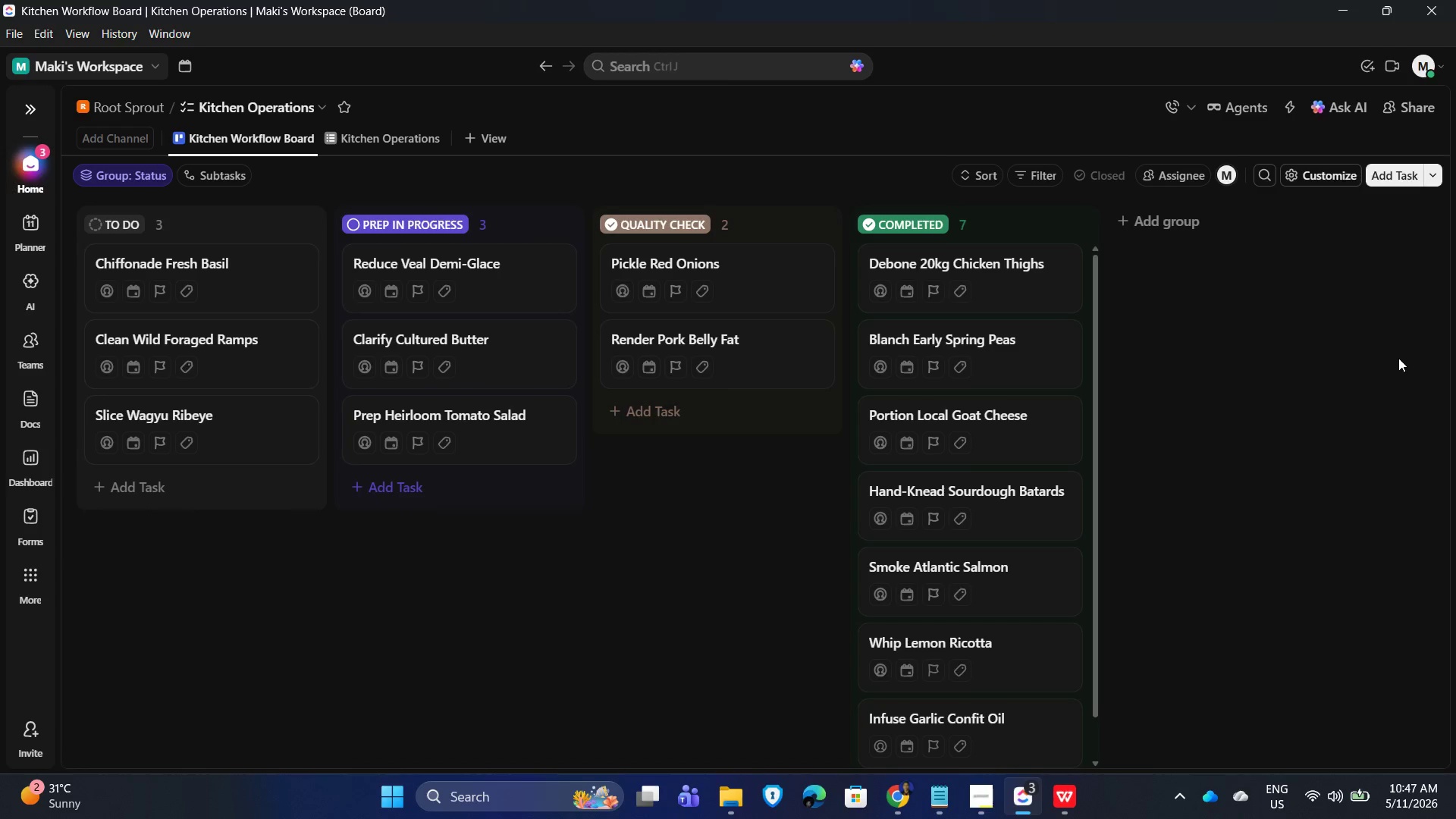 
left_click([969, 164])
 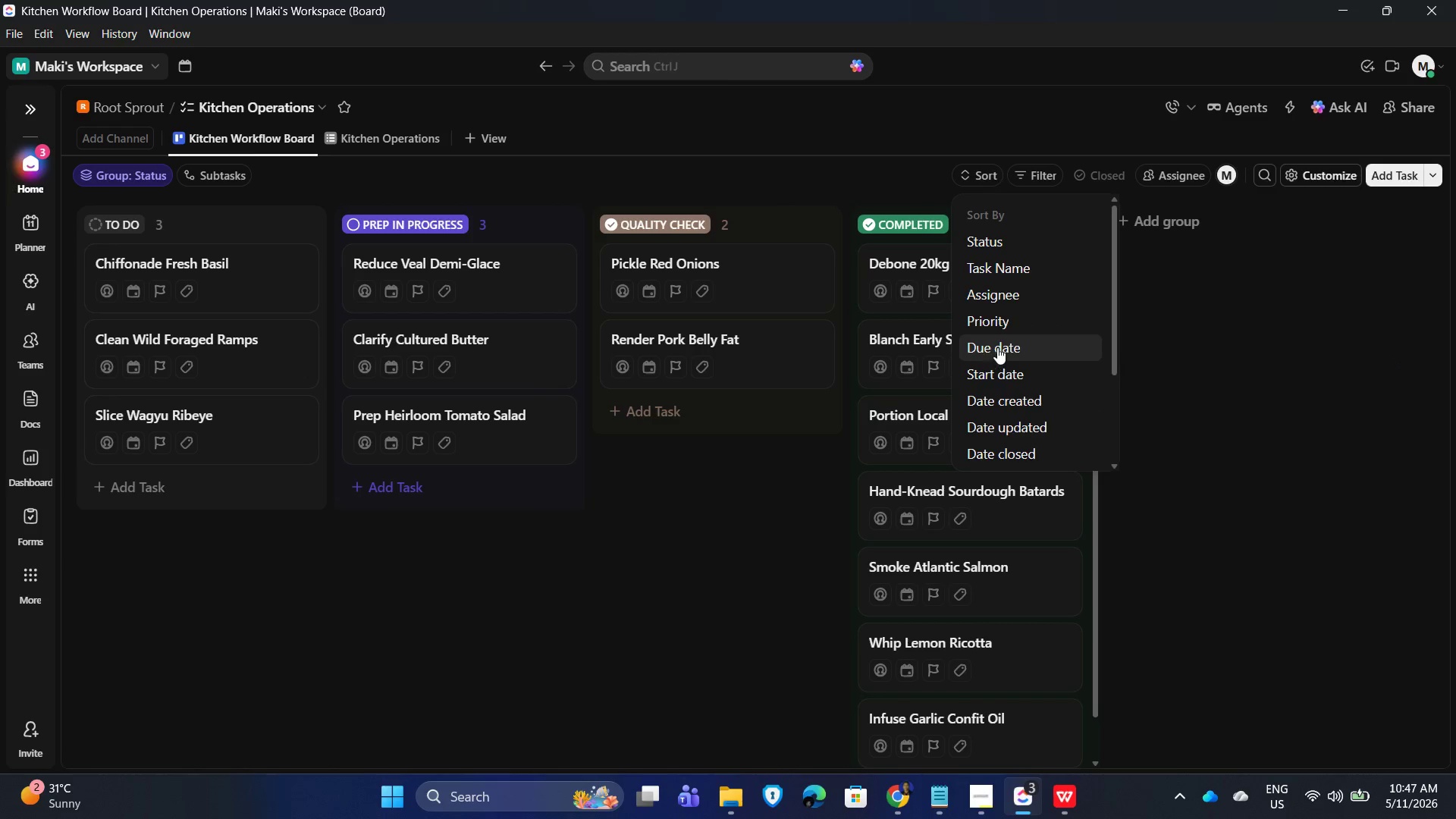 
scroll: coordinate [1021, 449], scroll_direction: down, amount: 7.0
 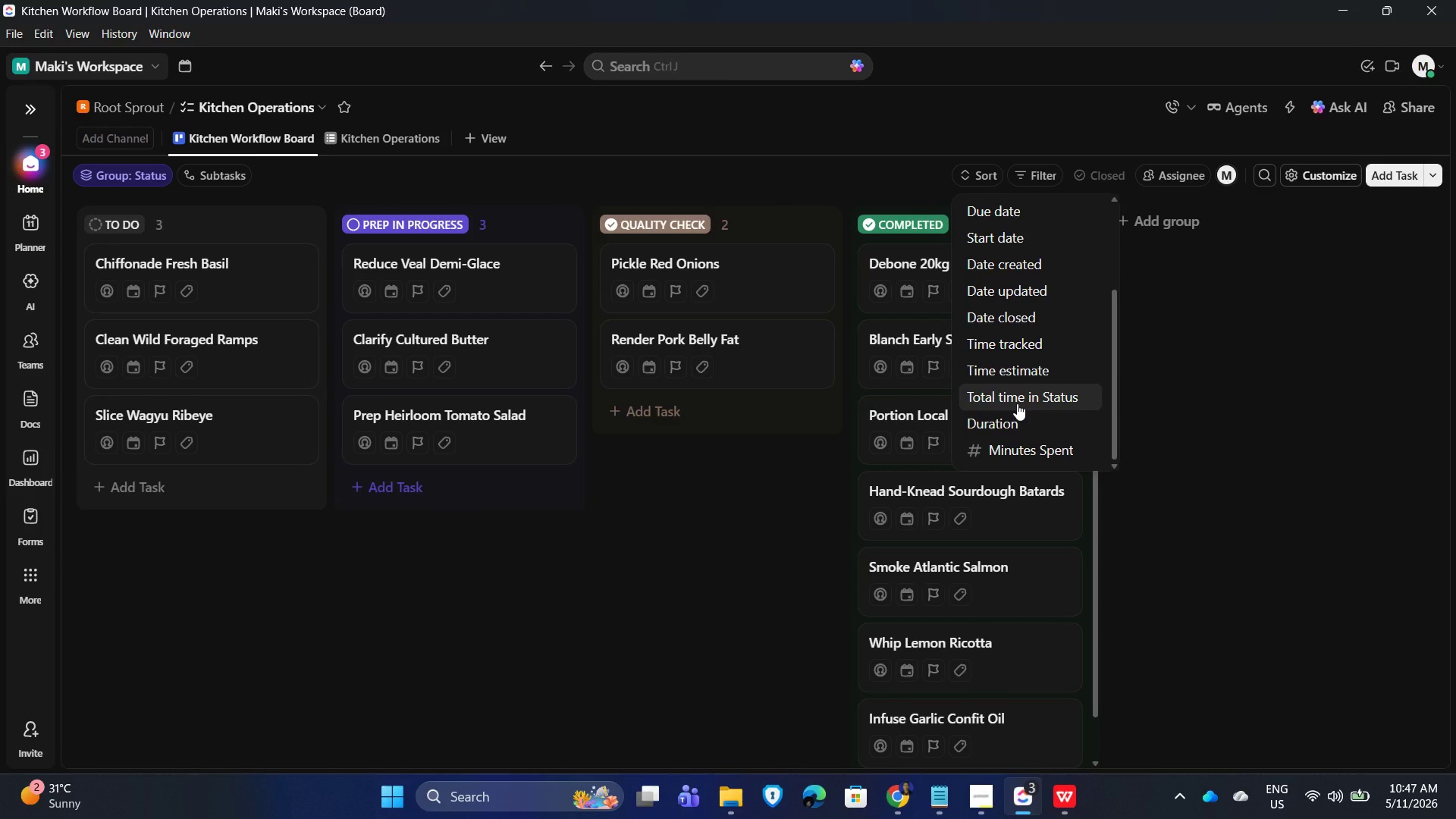 
scroll: coordinate [1017, 403], scroll_direction: up, amount: 3.0
 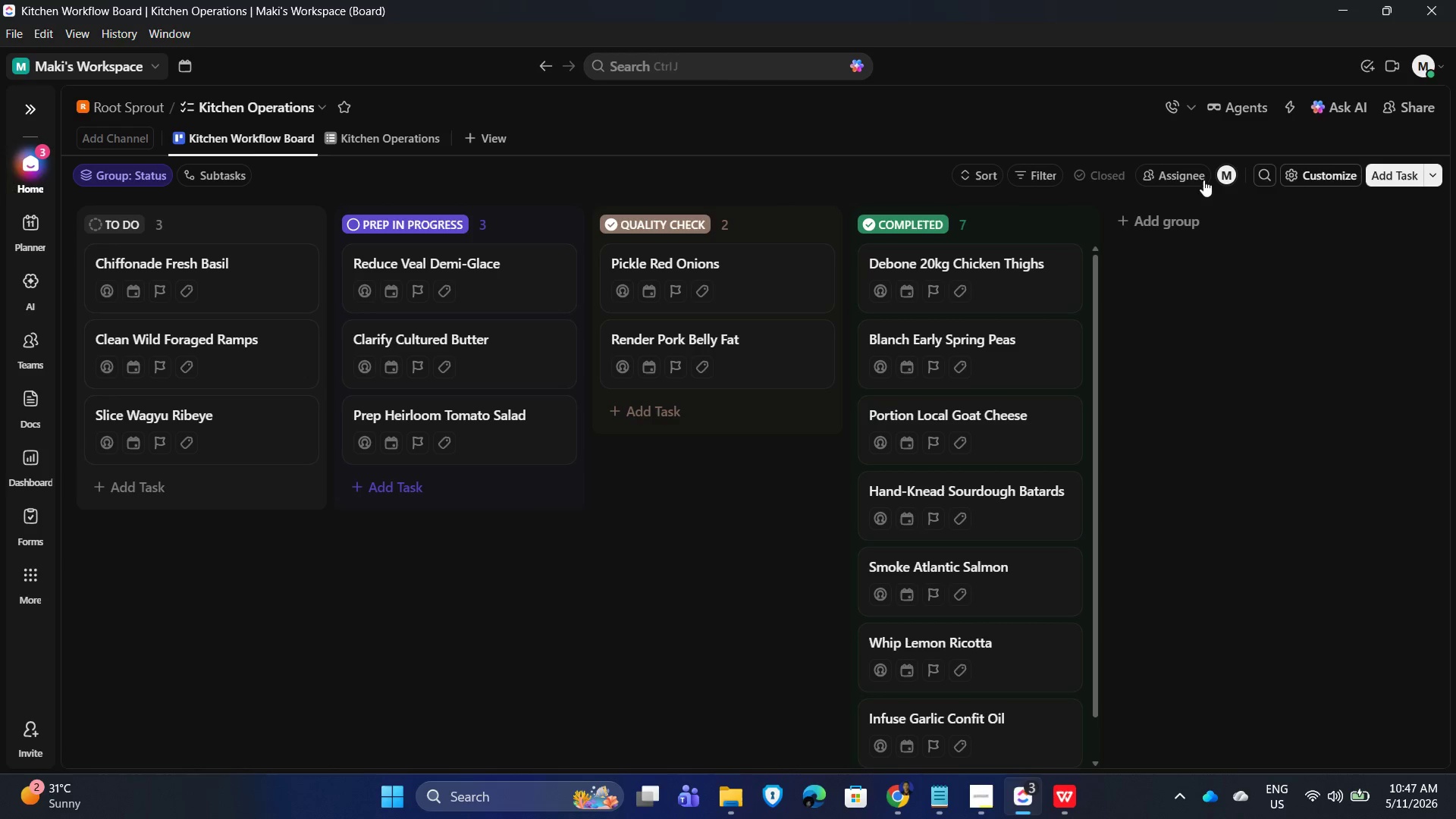 
left_click([969, 175])
 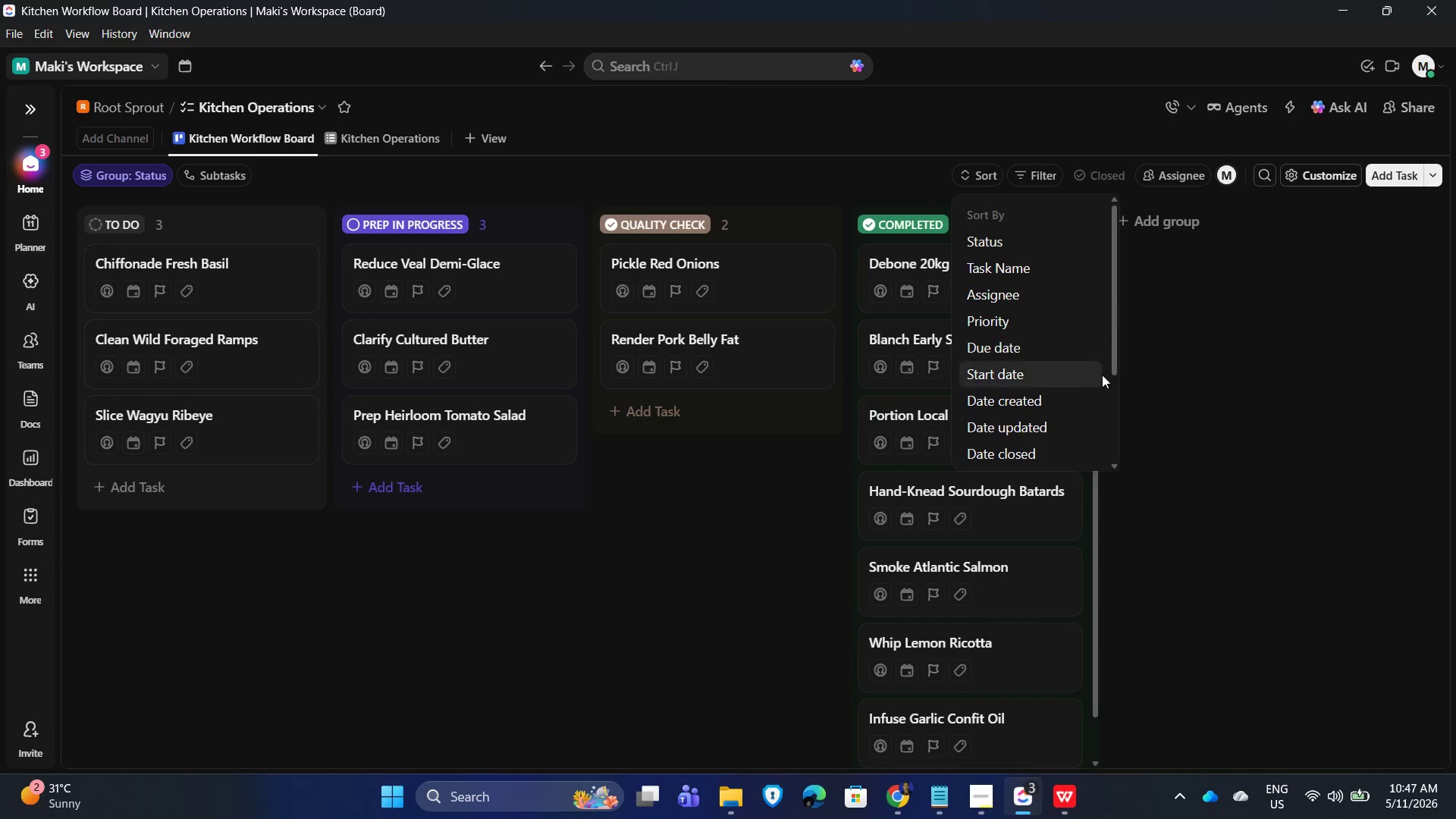 
left_click([1301, 378])
 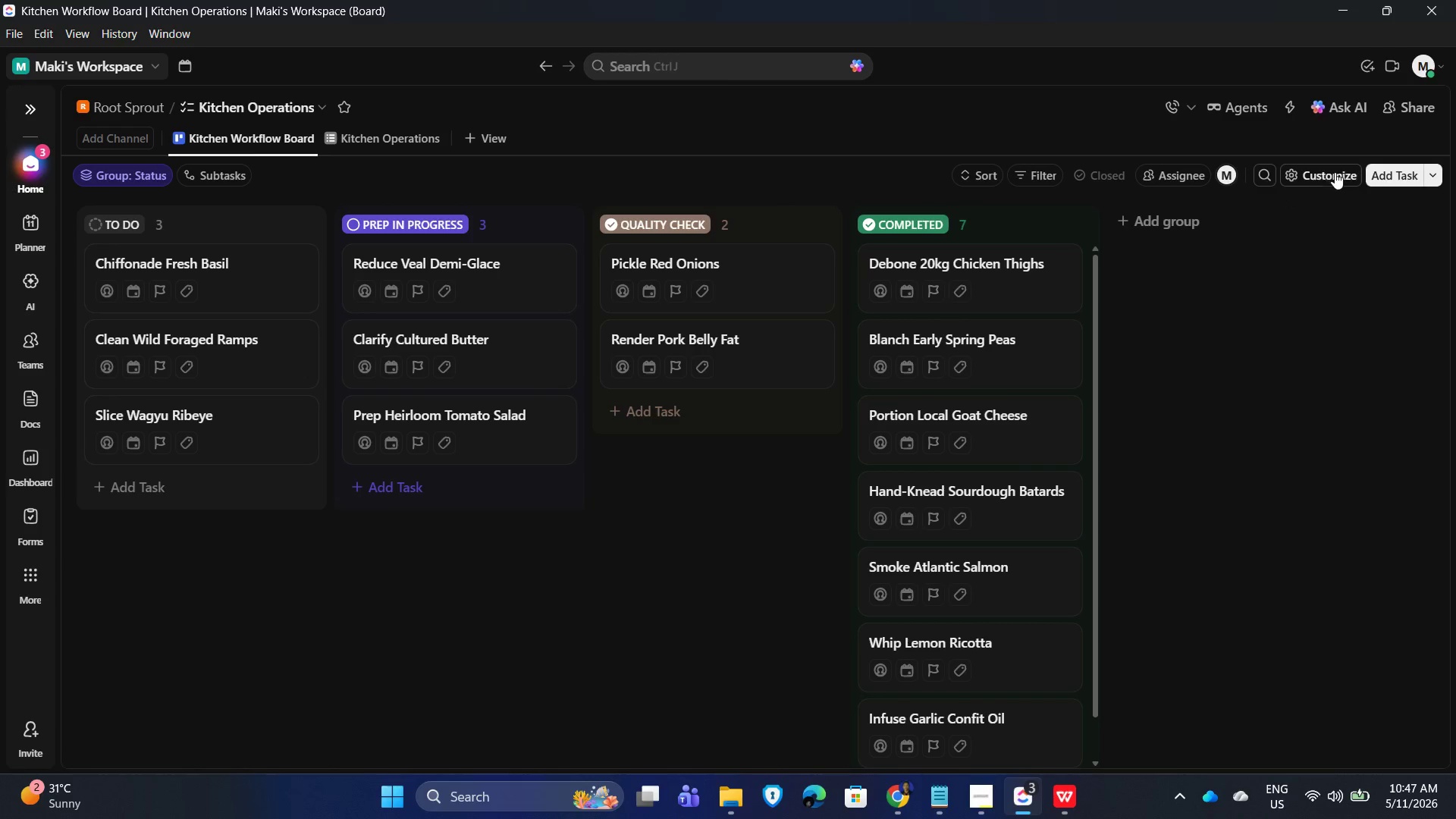 
left_click([1334, 171])
 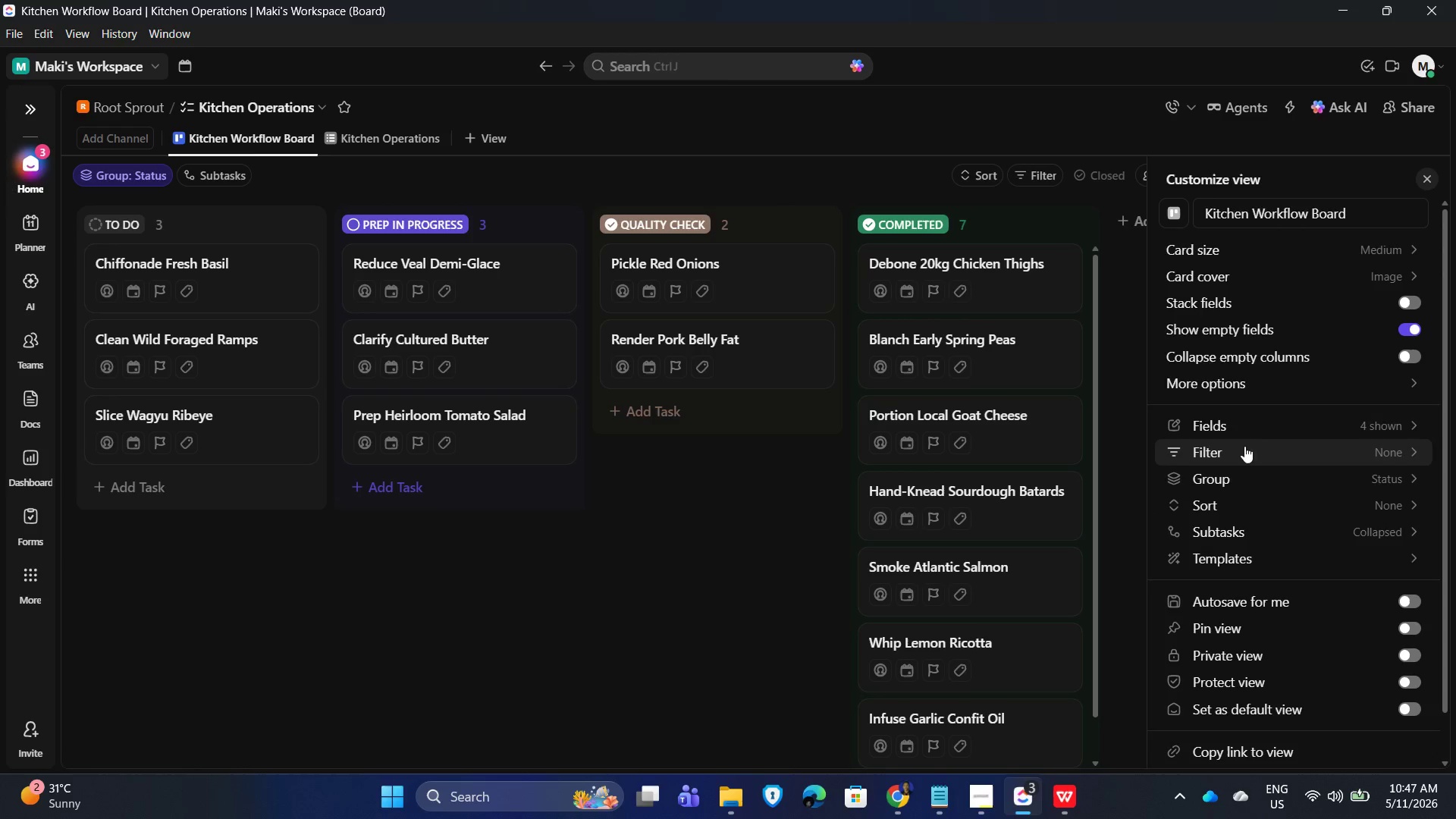 
left_click([1248, 430])
 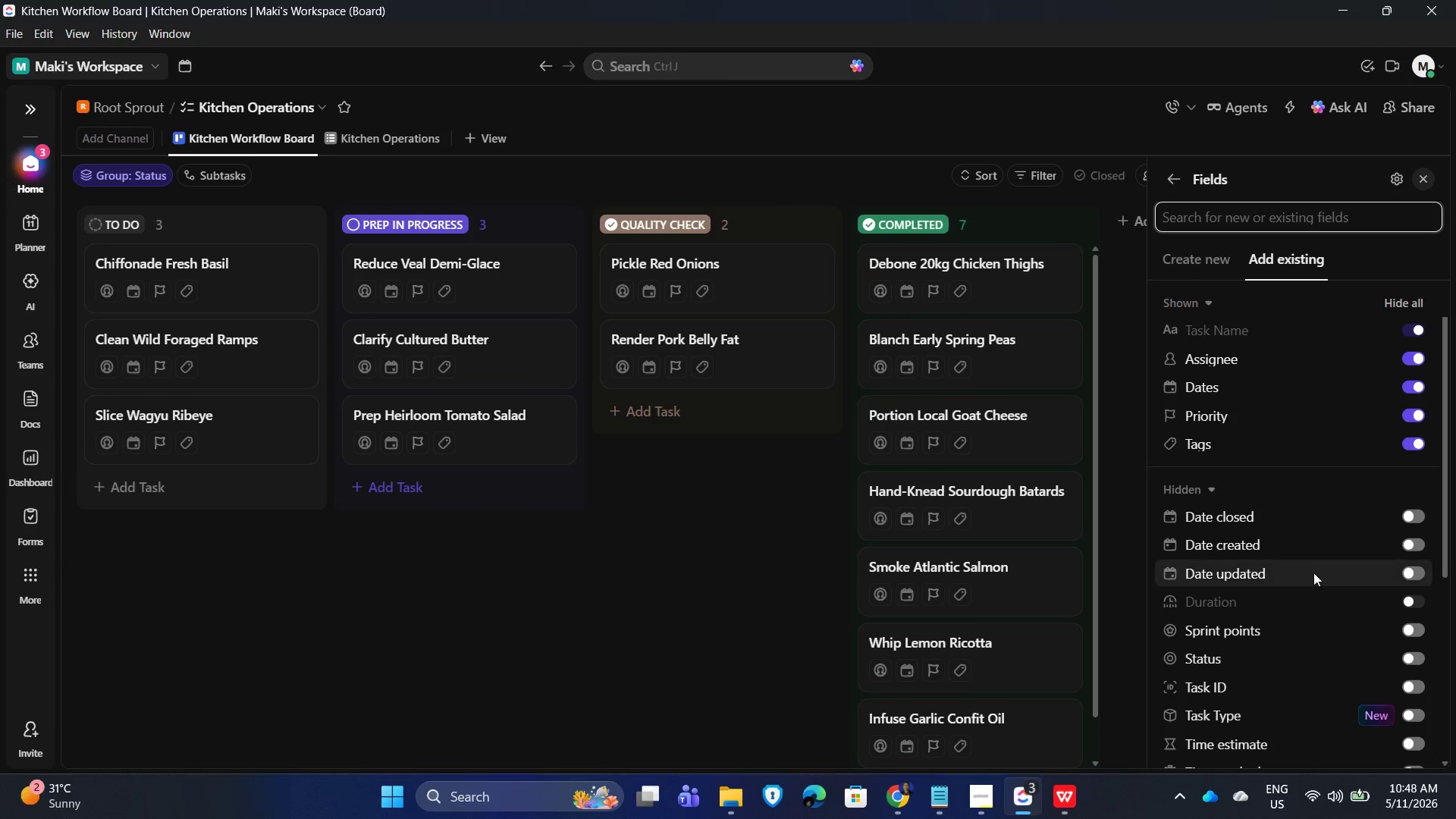 
scroll: coordinate [1309, 561], scroll_direction: down, amount: 5.0
 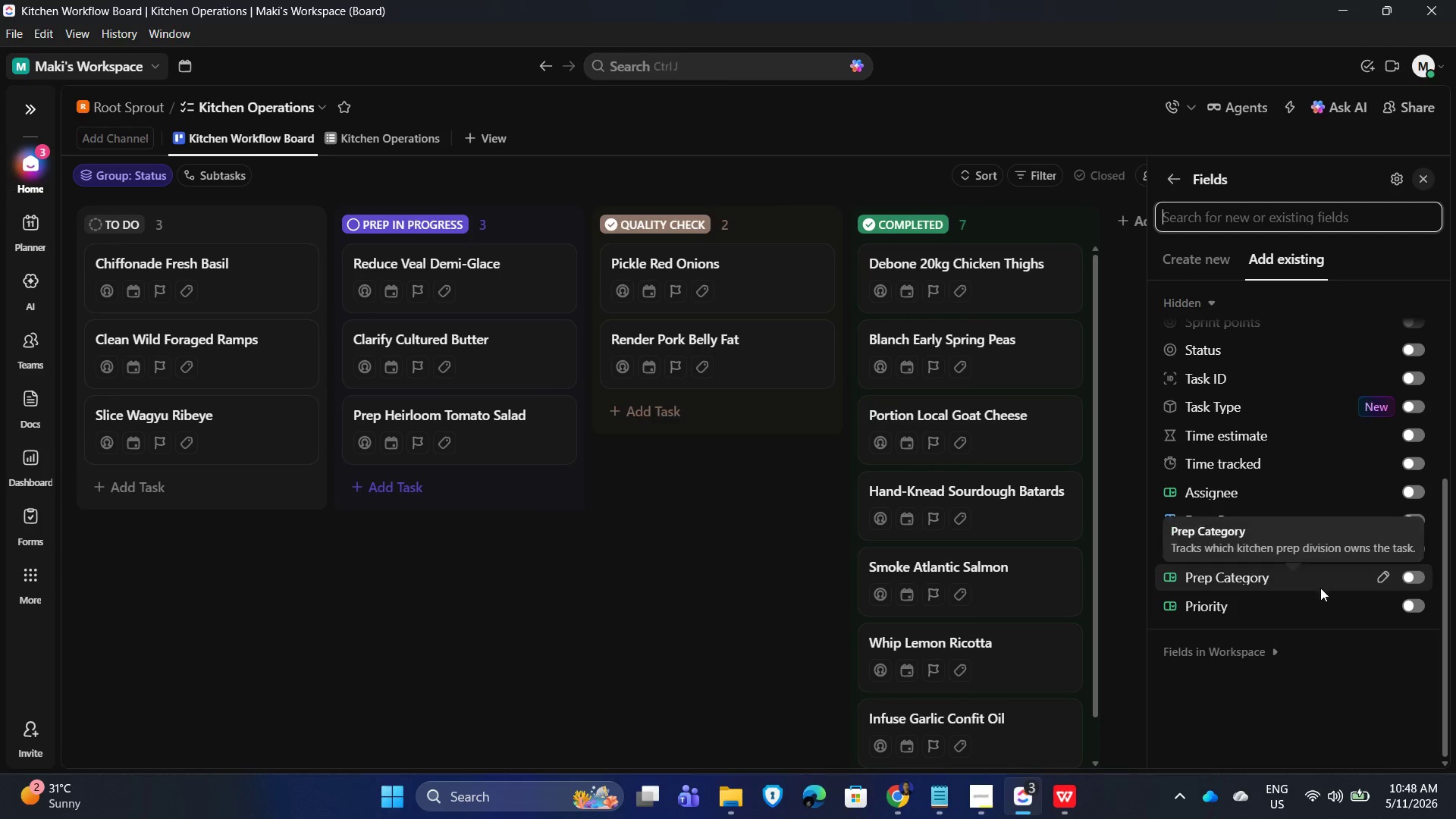 
left_click([1414, 604])
 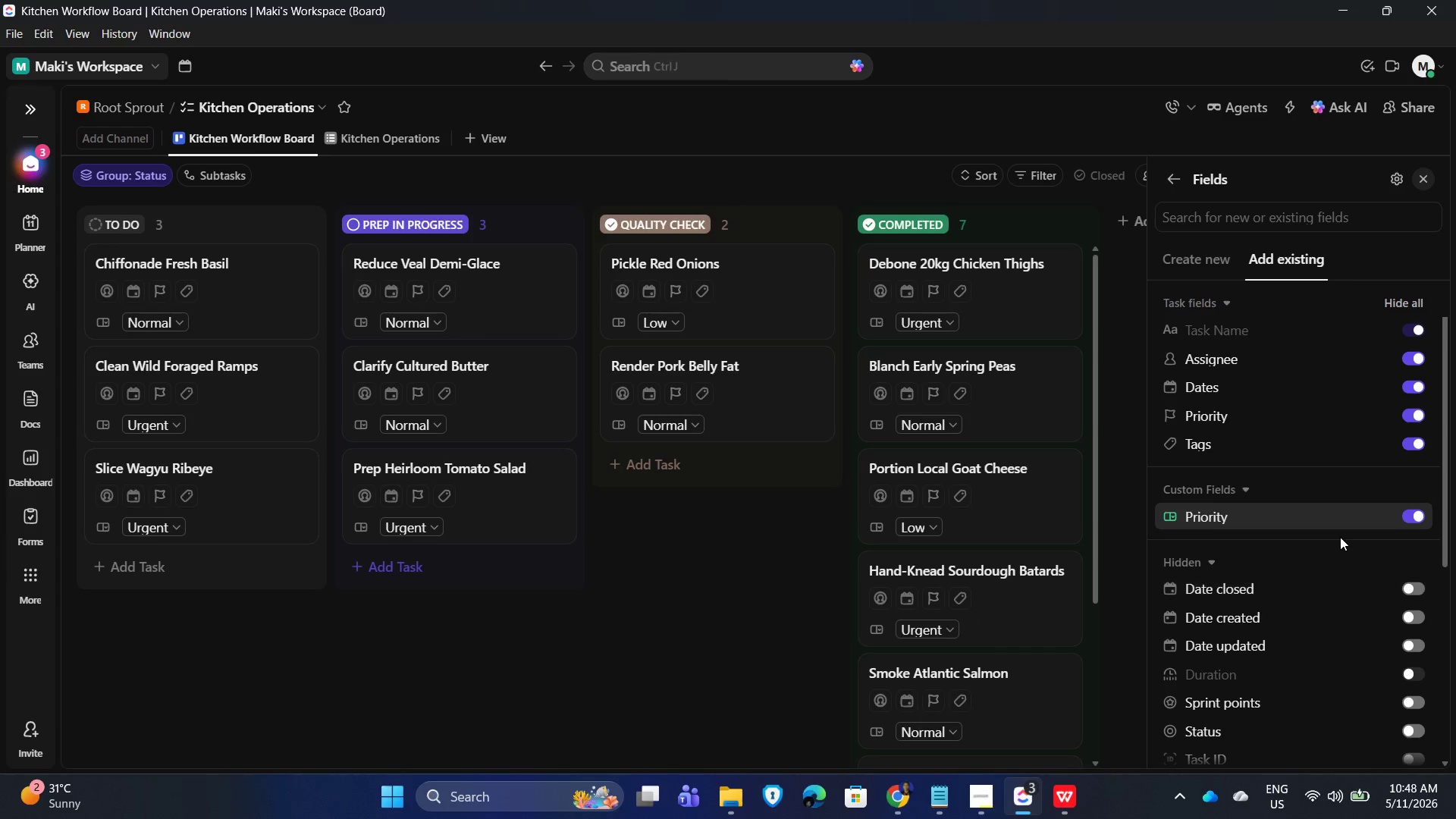 
scroll: coordinate [1353, 535], scroll_direction: down, amount: 4.0
 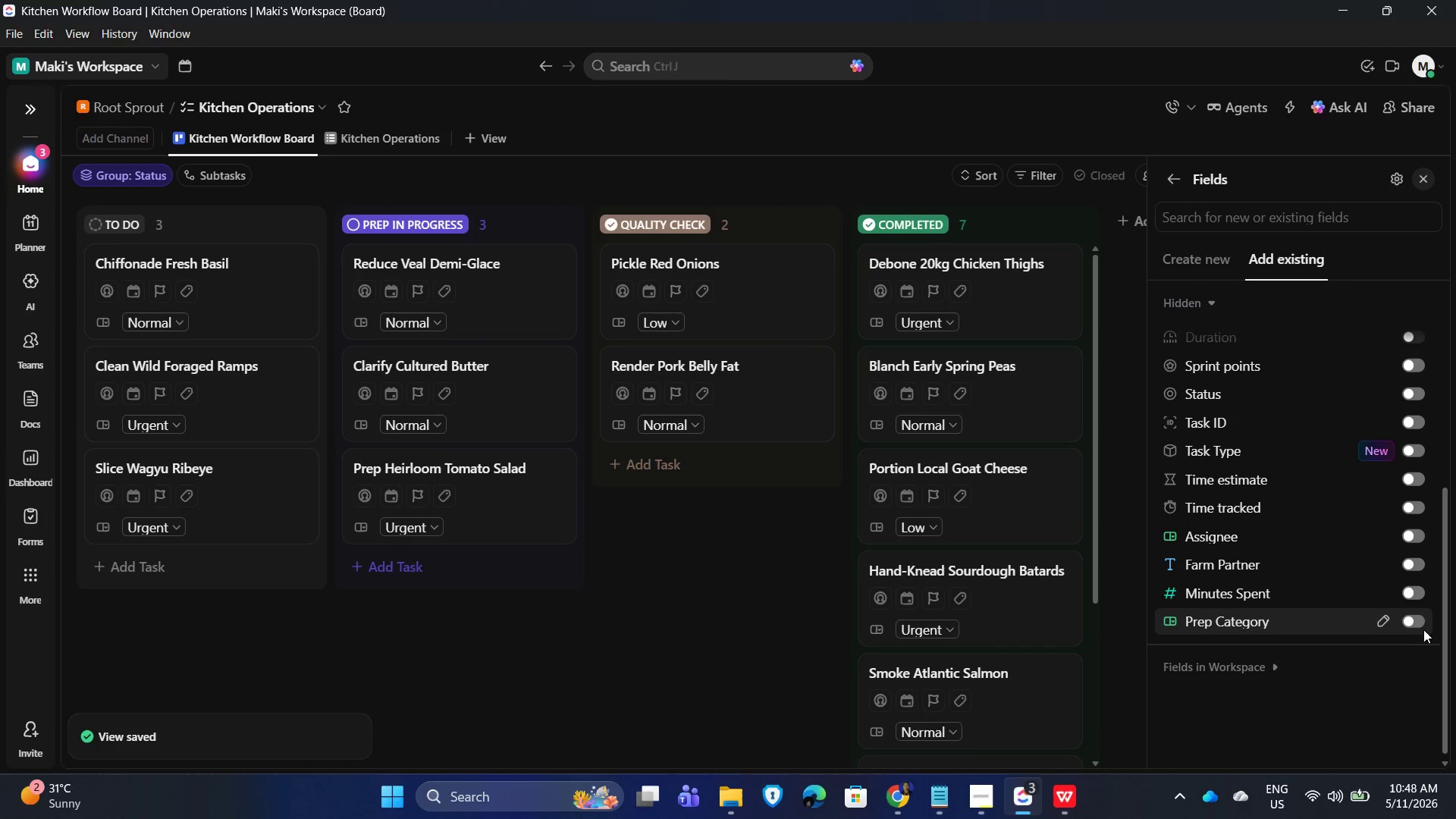 
left_click([1417, 622])
 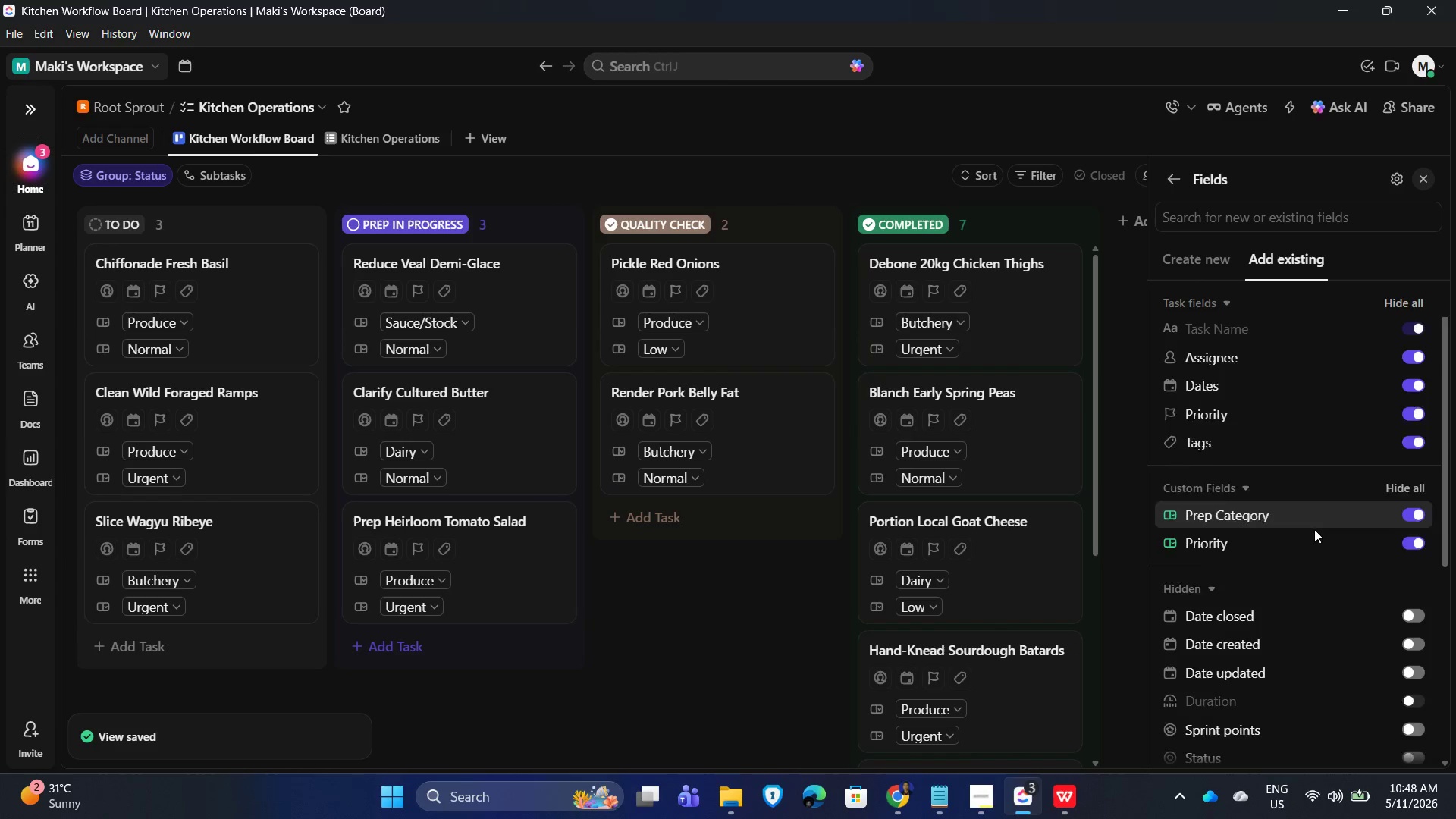 
scroll: coordinate [1314, 529], scroll_direction: down, amount: 4.0
 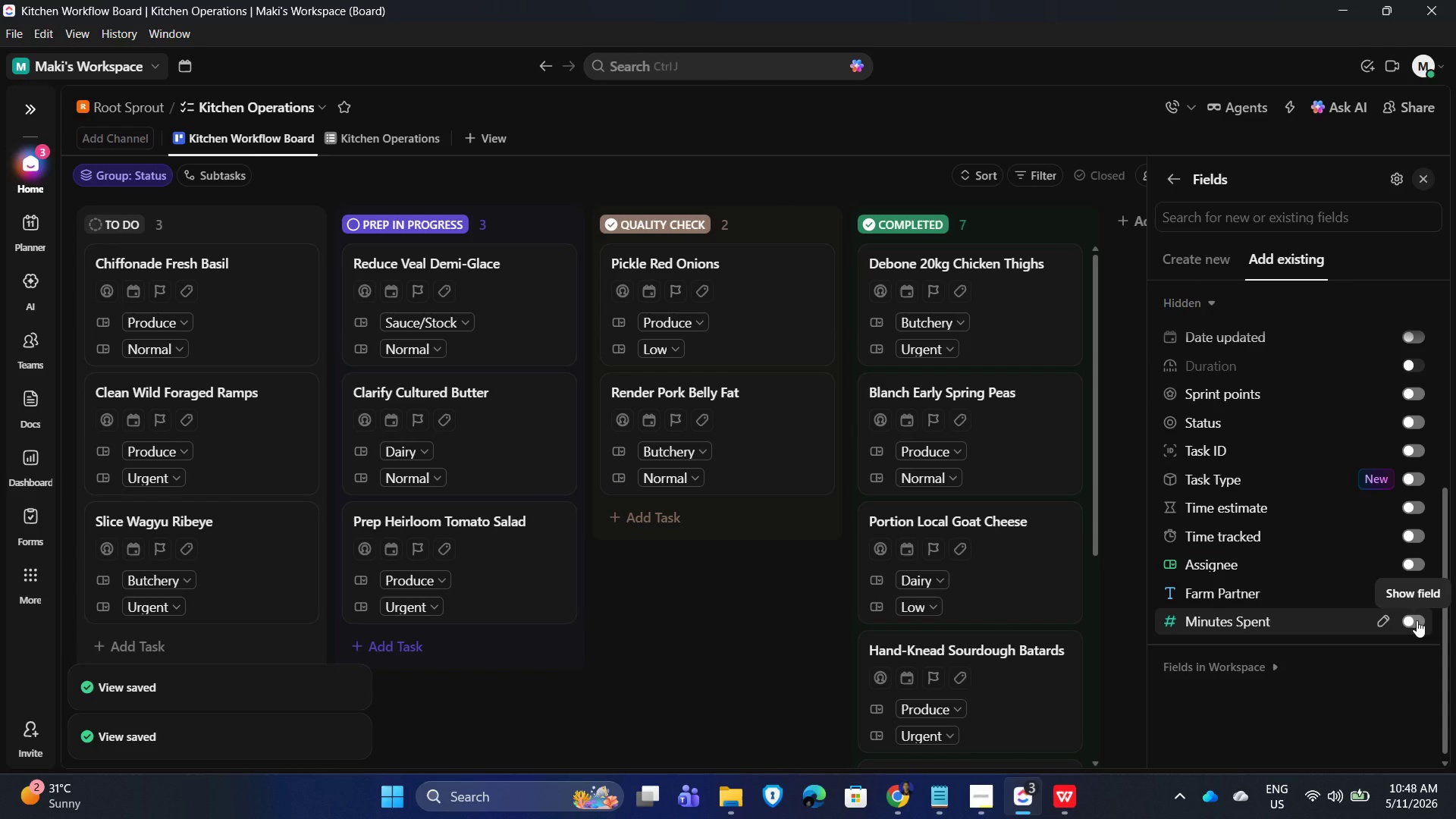 
left_click([1417, 620])
 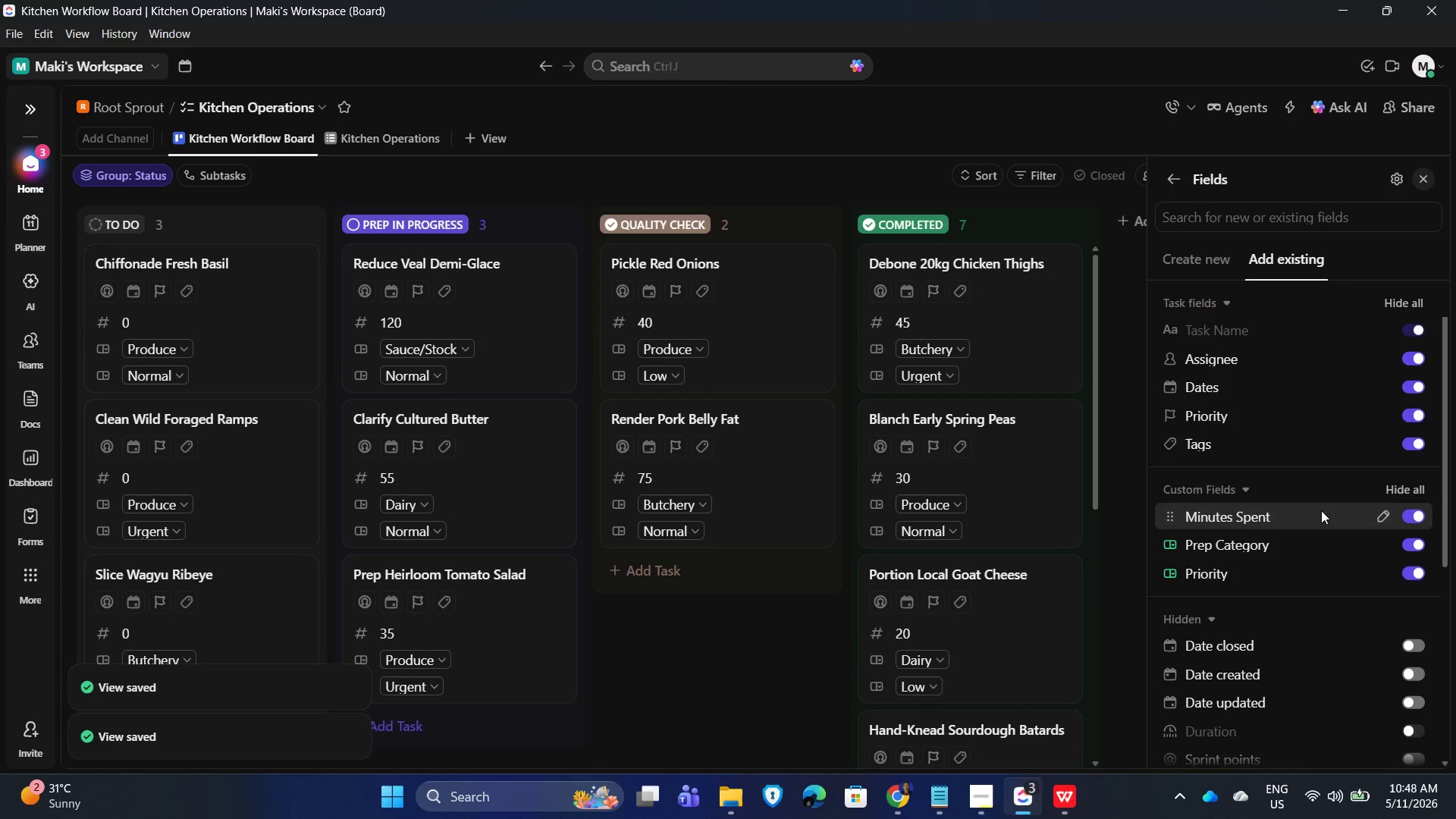 
scroll: coordinate [1345, 522], scroll_direction: down, amount: 5.0
 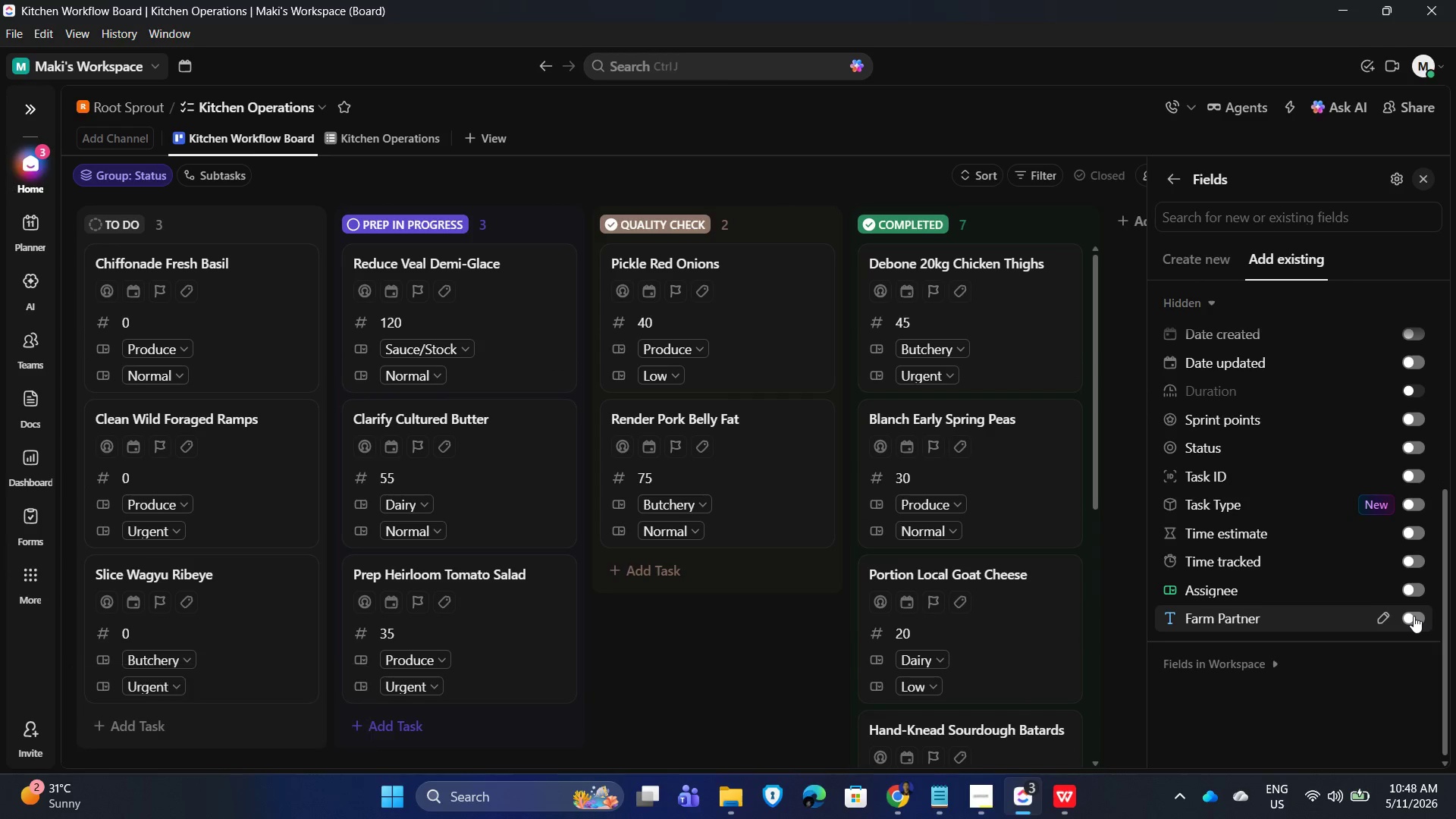 
left_click([1414, 616])
 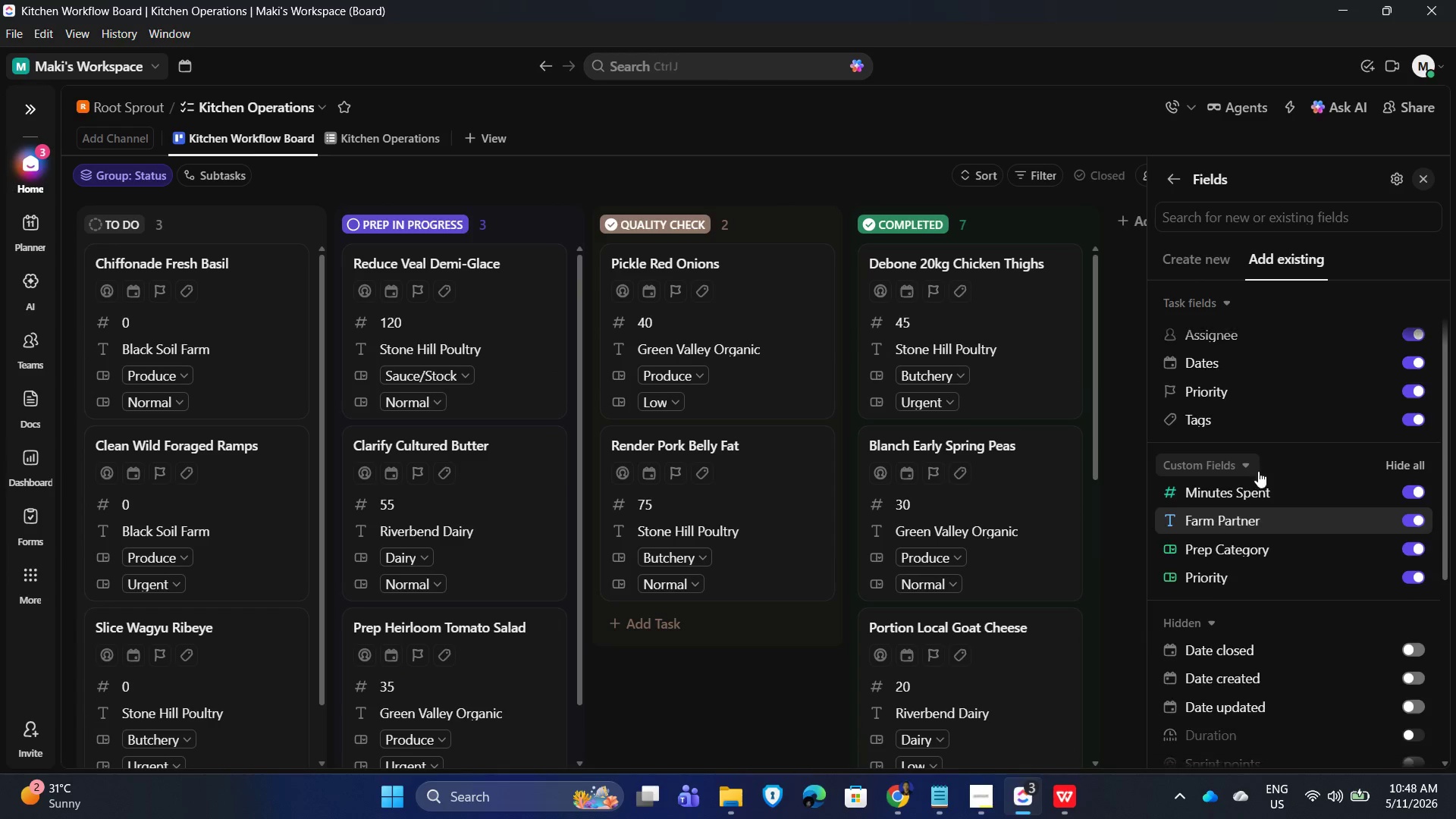 
scroll: coordinate [1267, 472], scroll_direction: down, amount: 5.0
 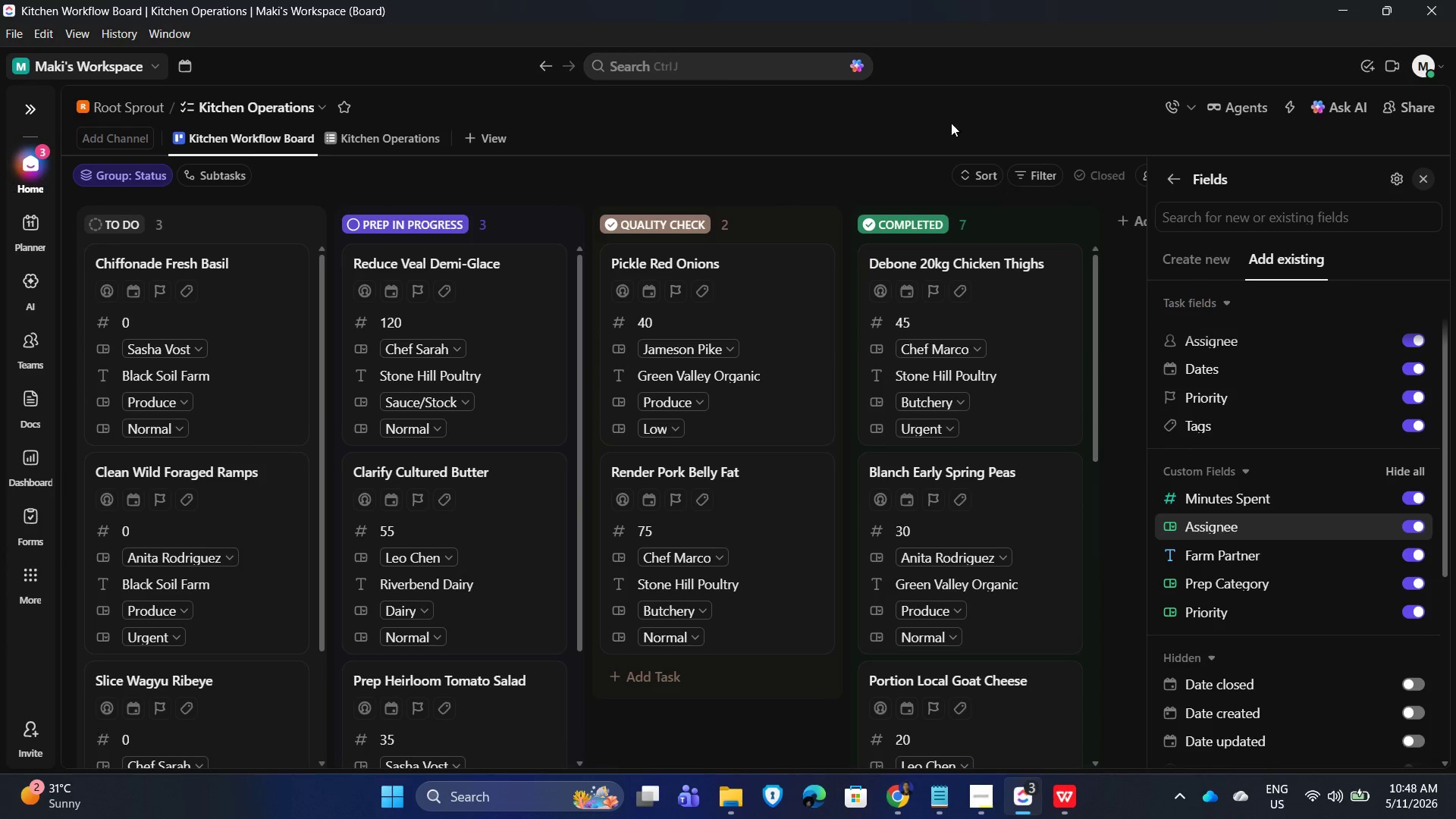 
left_click([782, 143])
 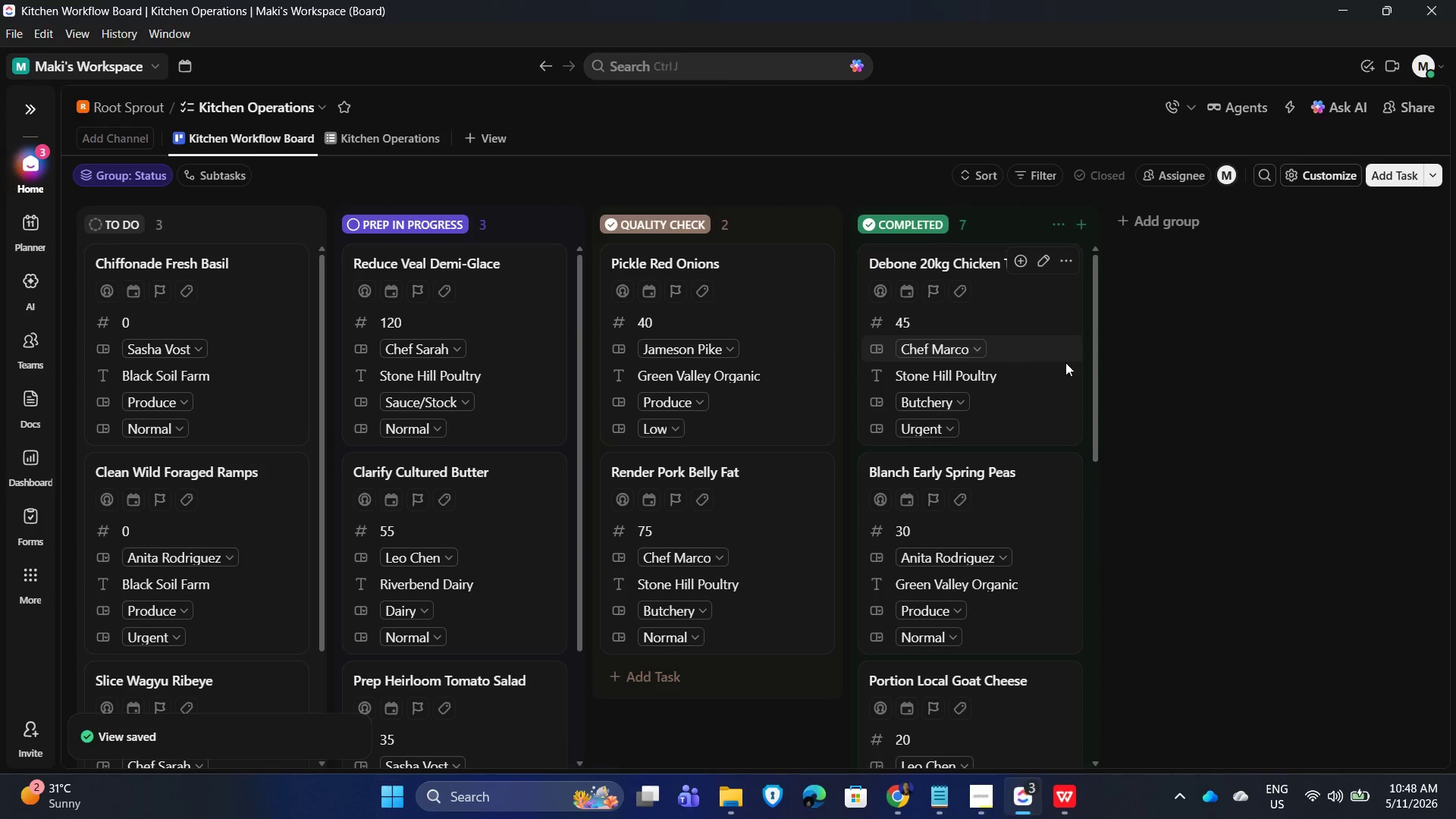 
scroll: coordinate [1190, 406], scroll_direction: down, amount: 4.0
 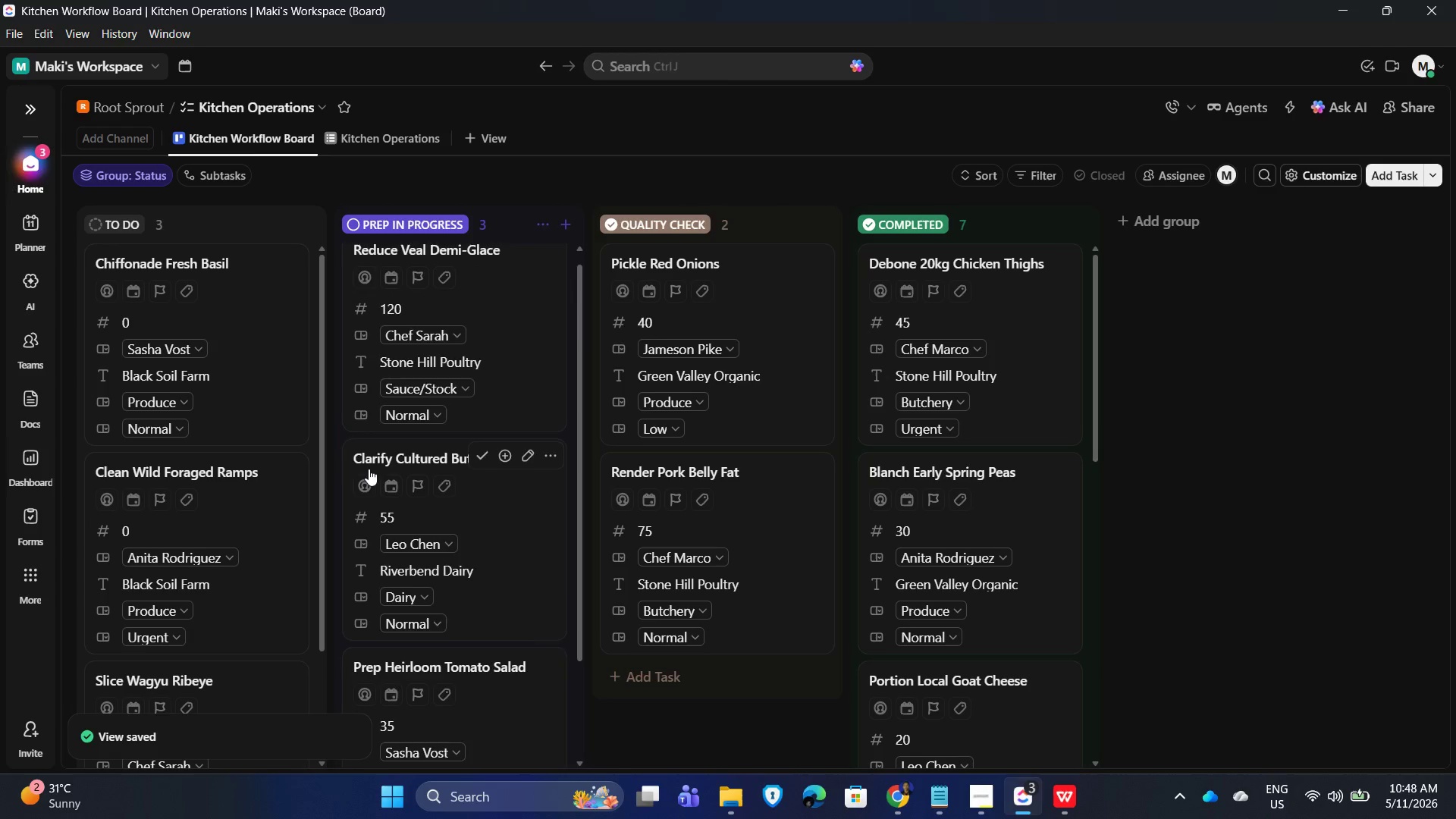 
scroll: coordinate [158, 394], scroll_direction: up, amount: 24.0
 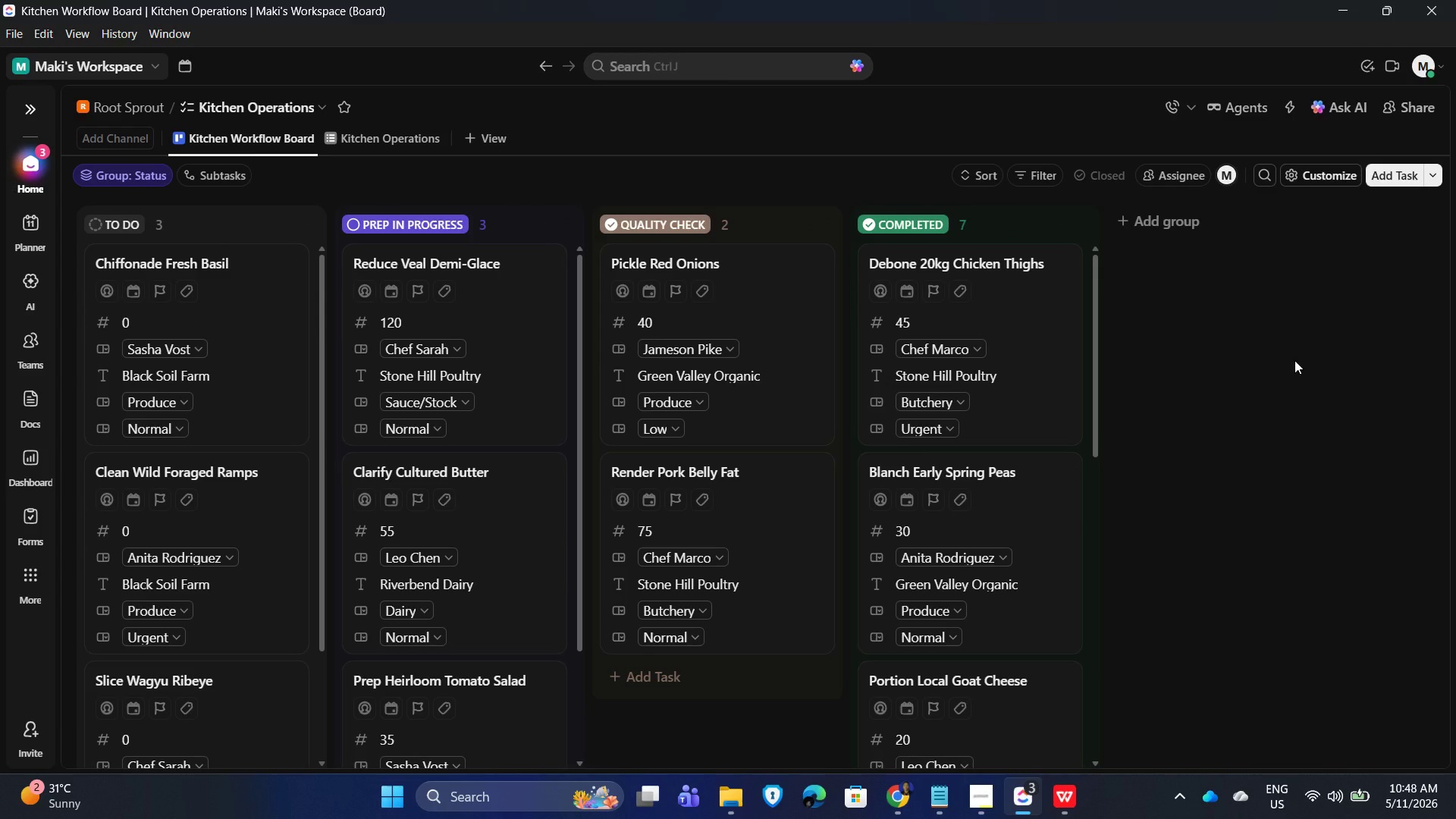 
wait(13.54)
 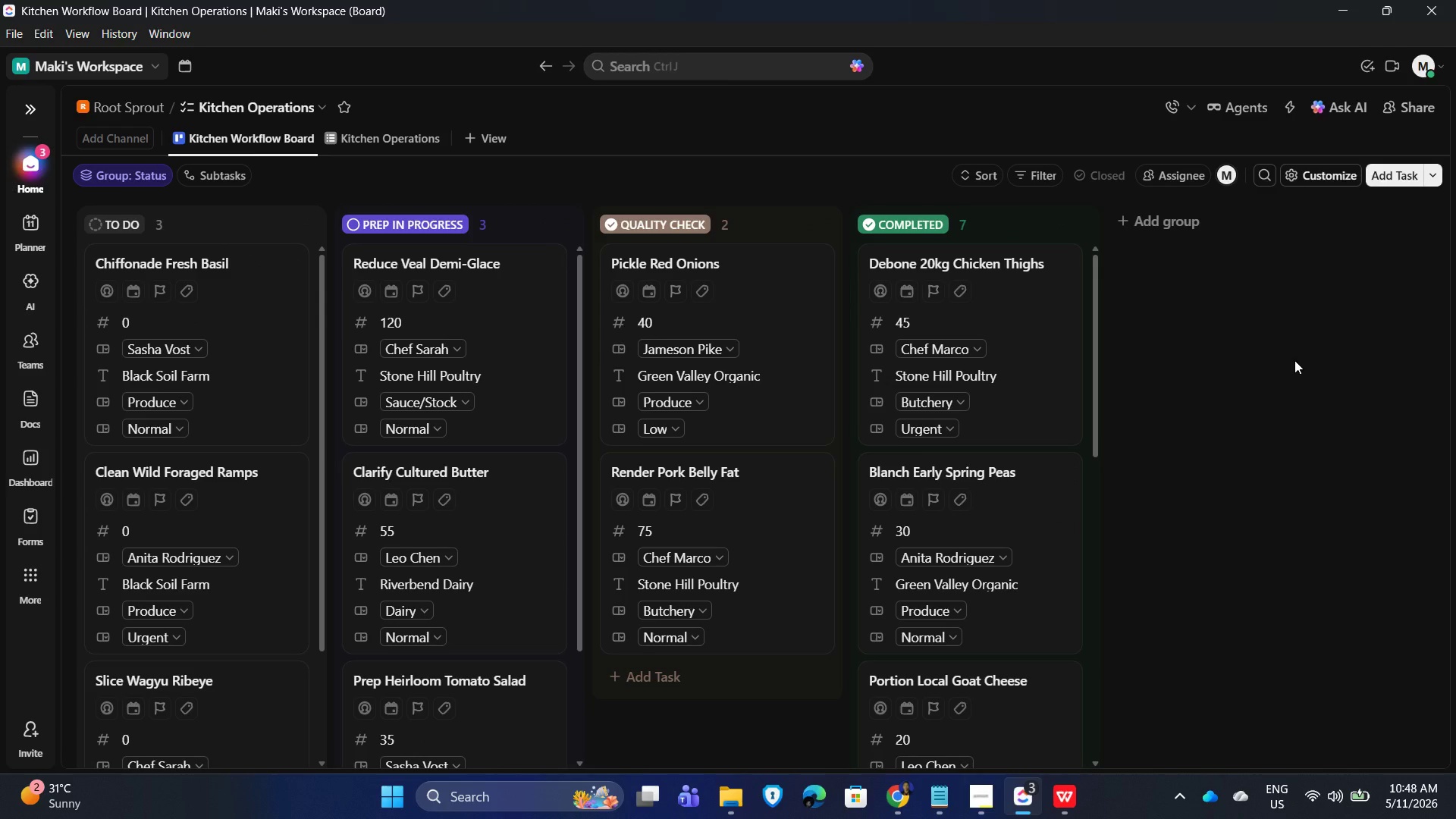 
scroll: coordinate [1294, 362], scroll_direction: up, amount: 1.0
 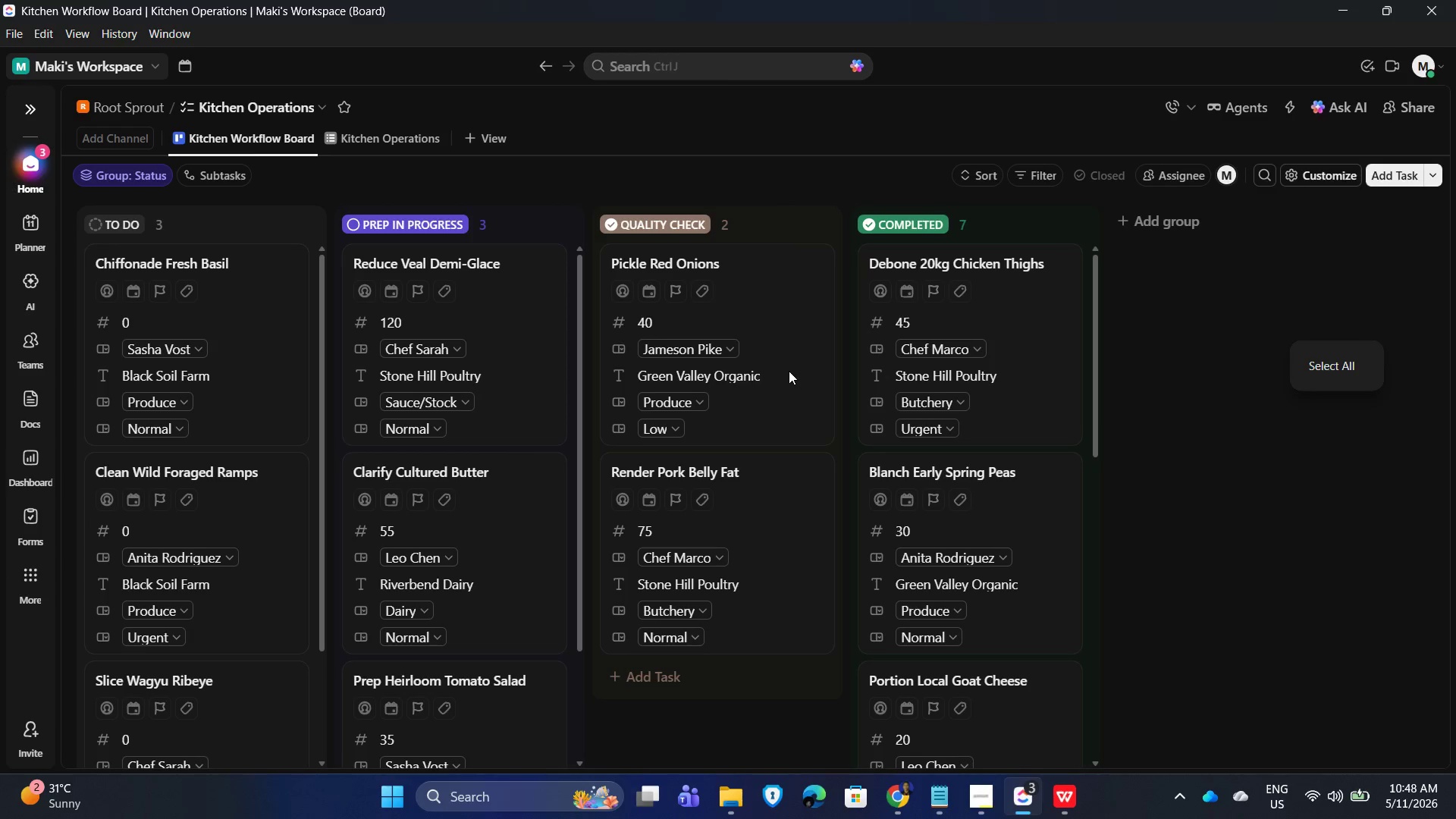 
left_click([813, 132])
 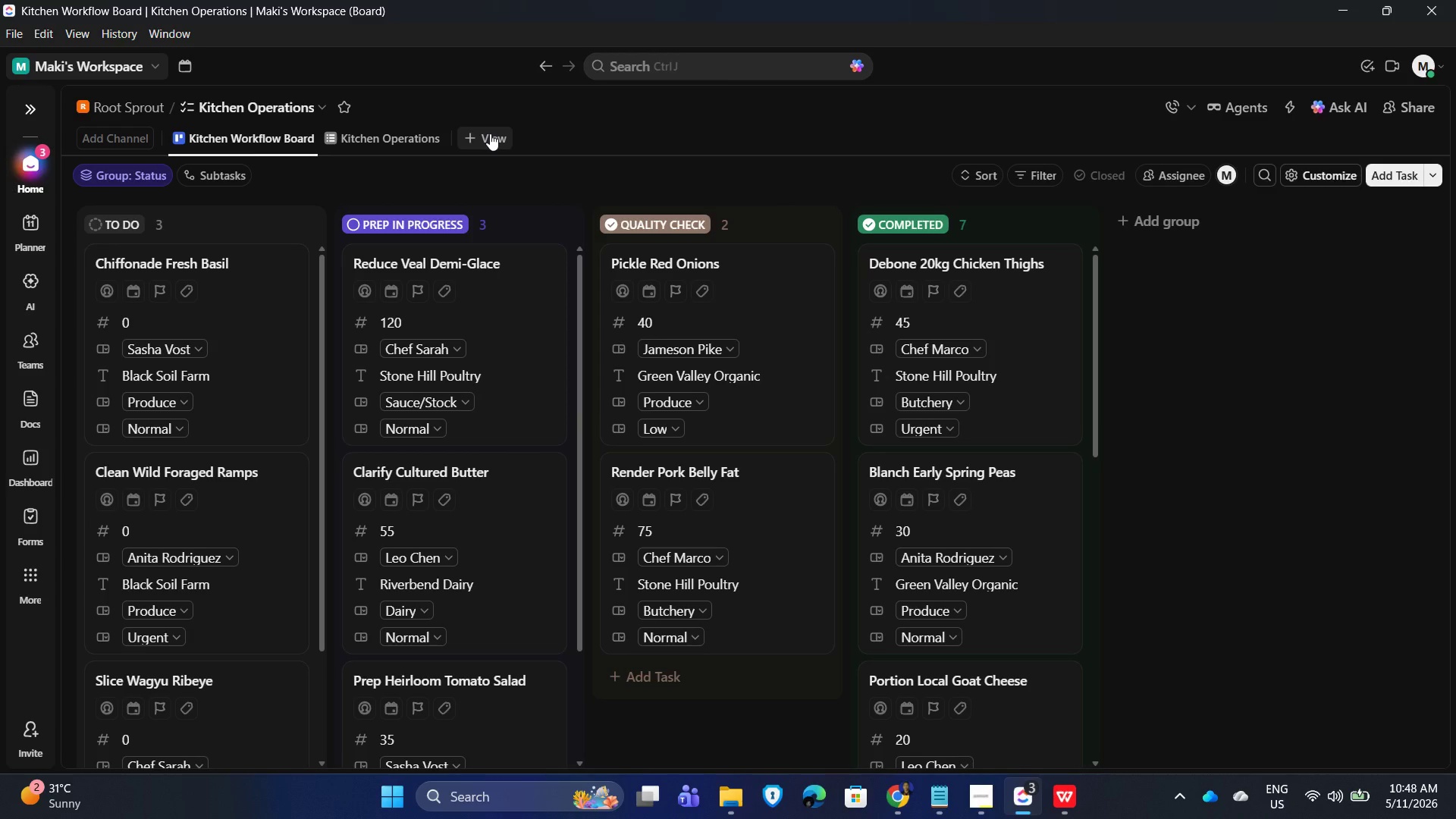 
wait(6.34)
 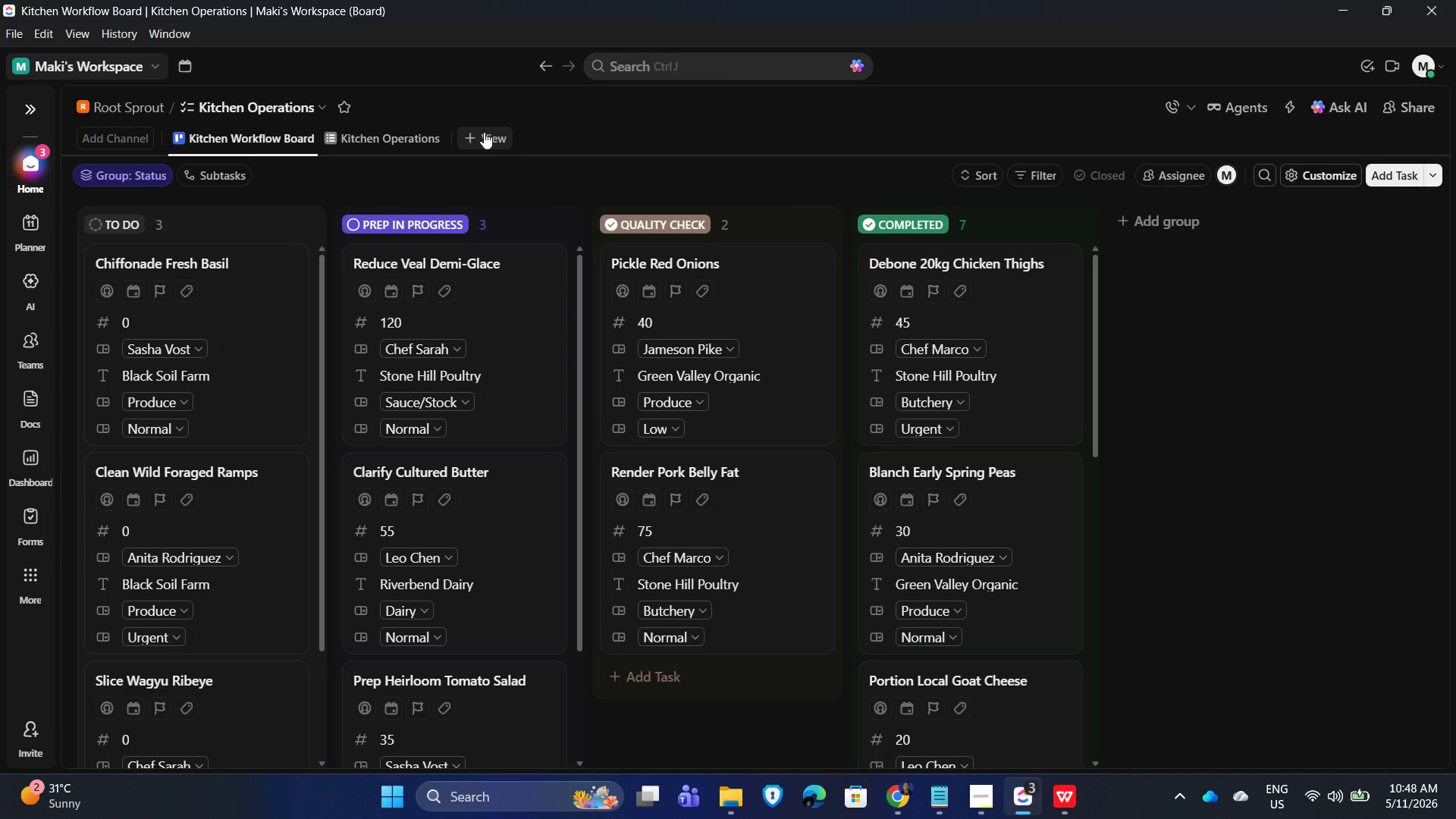 
key(Alt+AltLeft)
 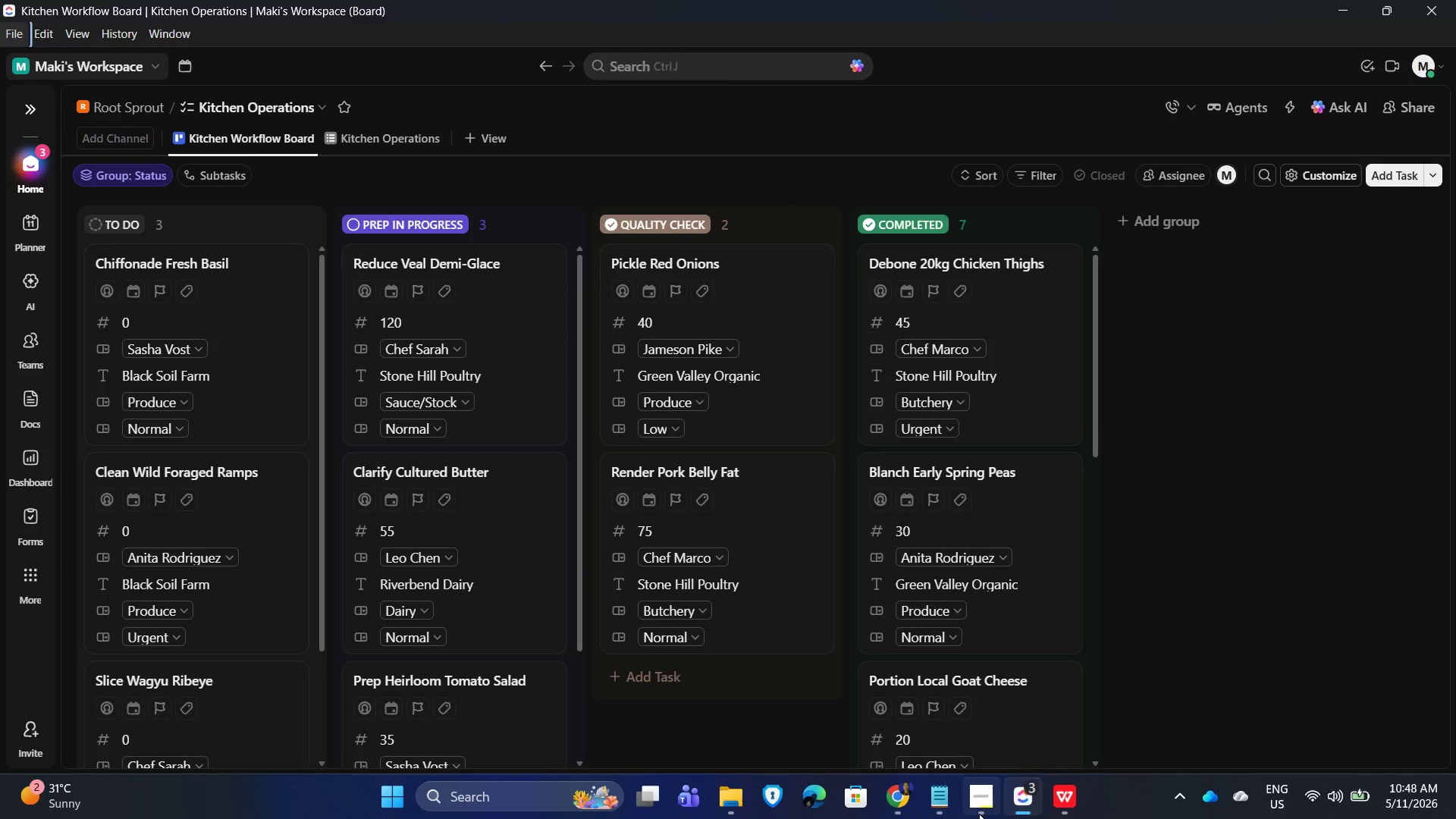 
left_click([981, 814])